 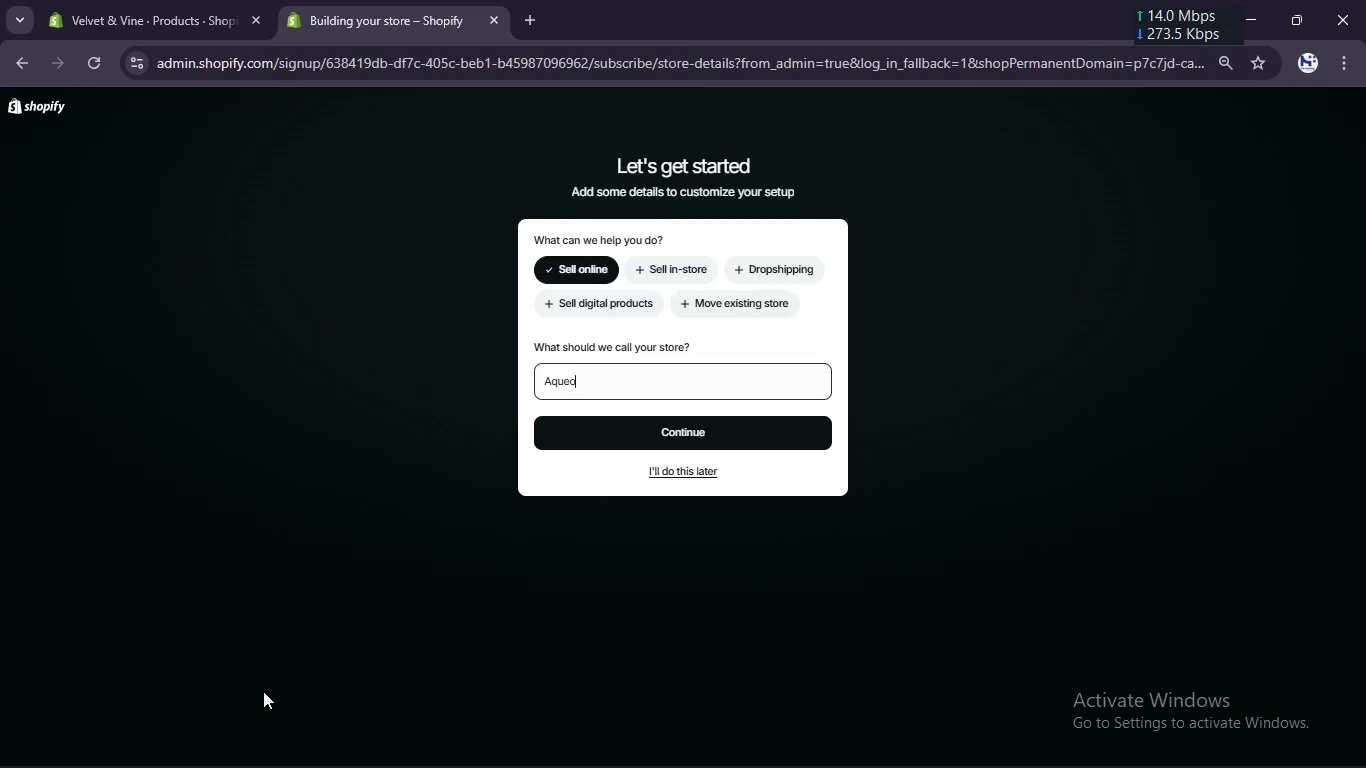 
type(ous )
 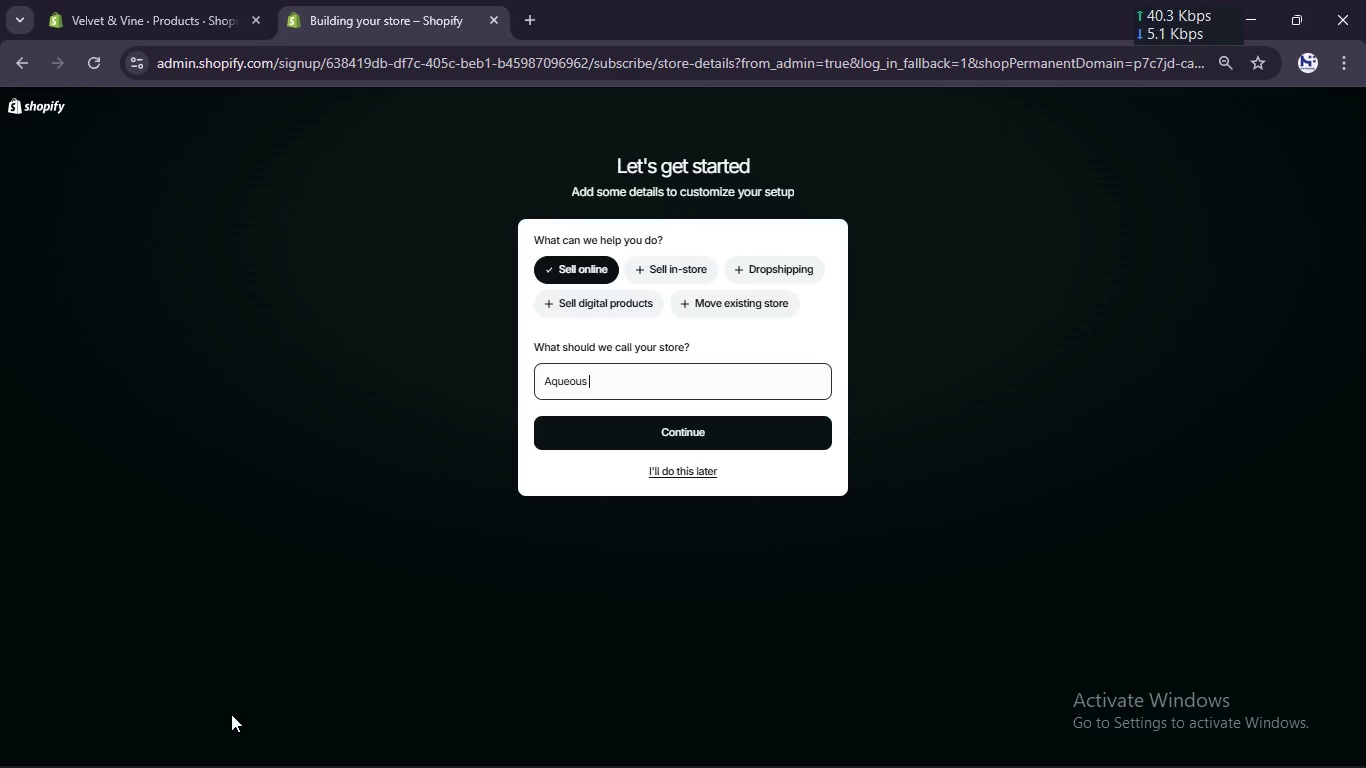 
wait(7.78)
 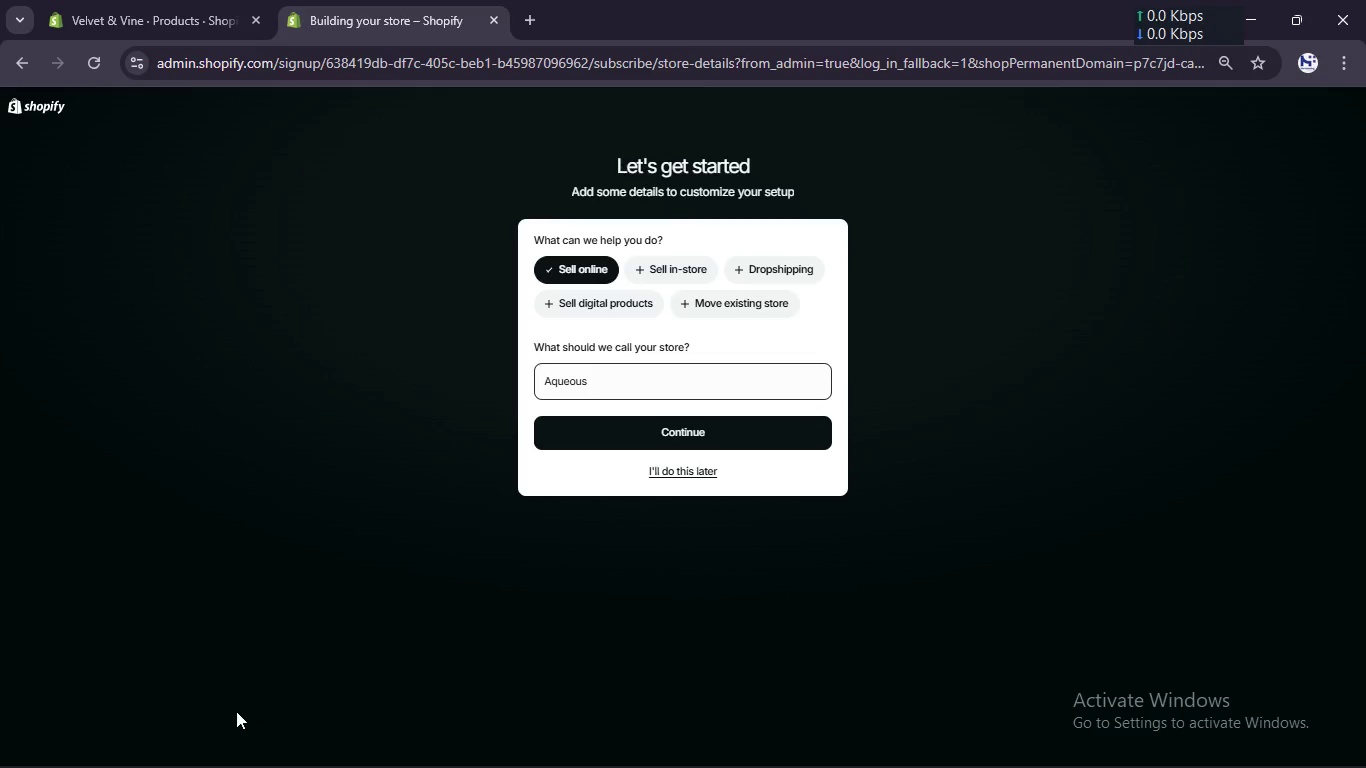 
type(Prime)
 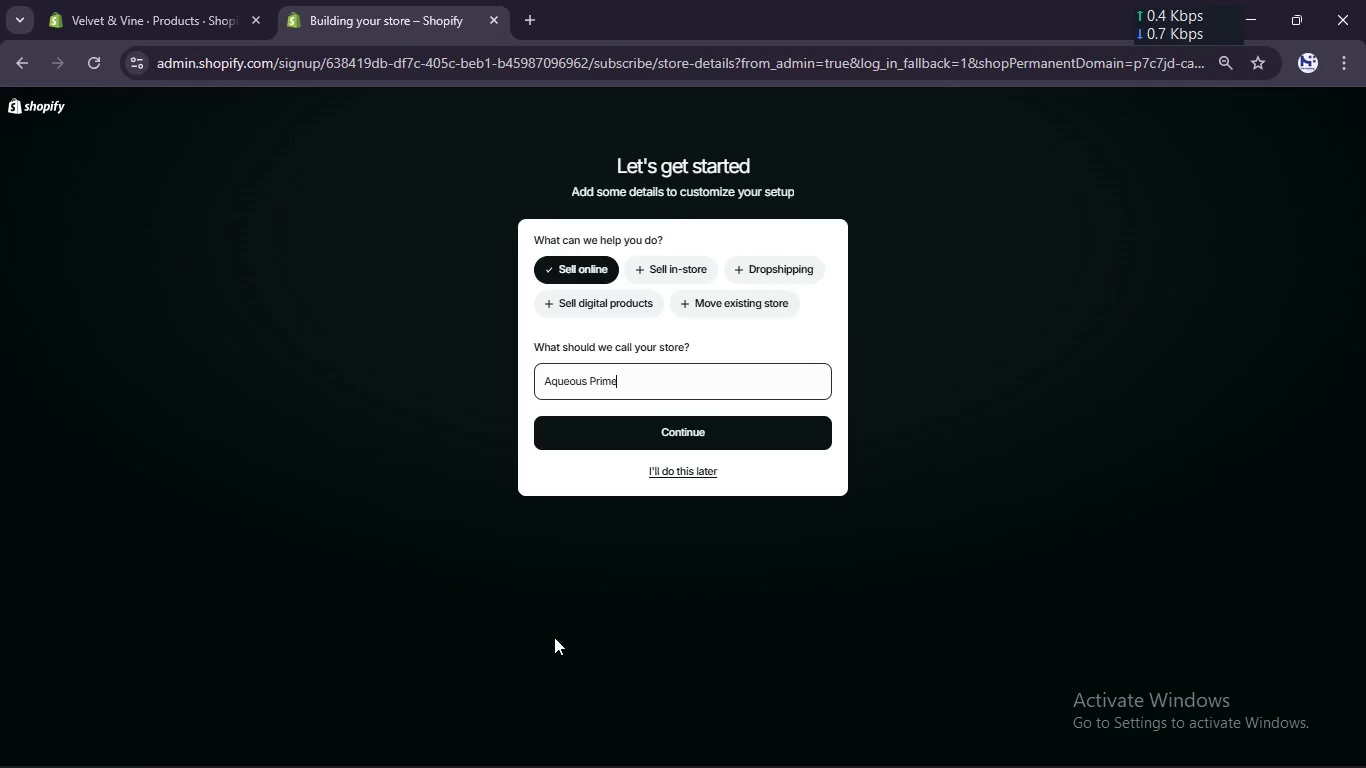 
left_click([572, 431])
 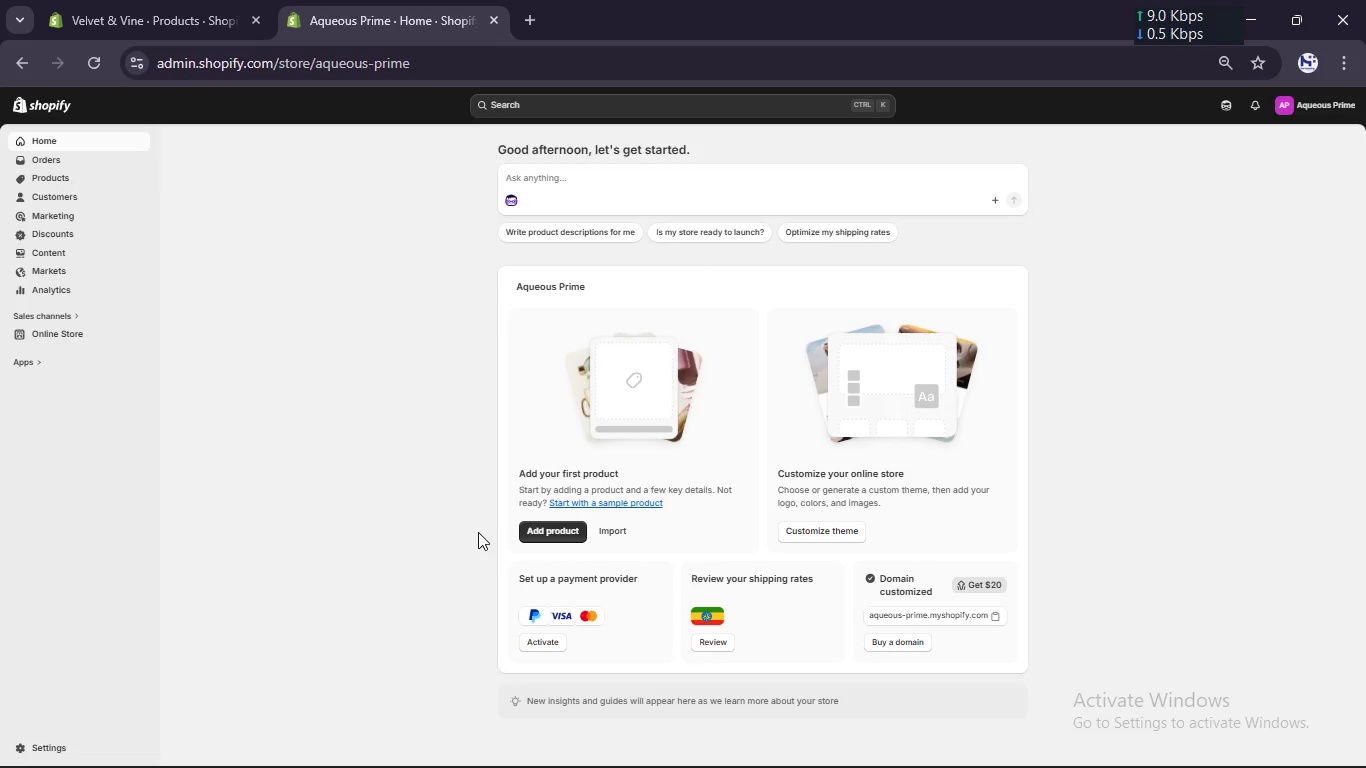 
wait(22.51)
 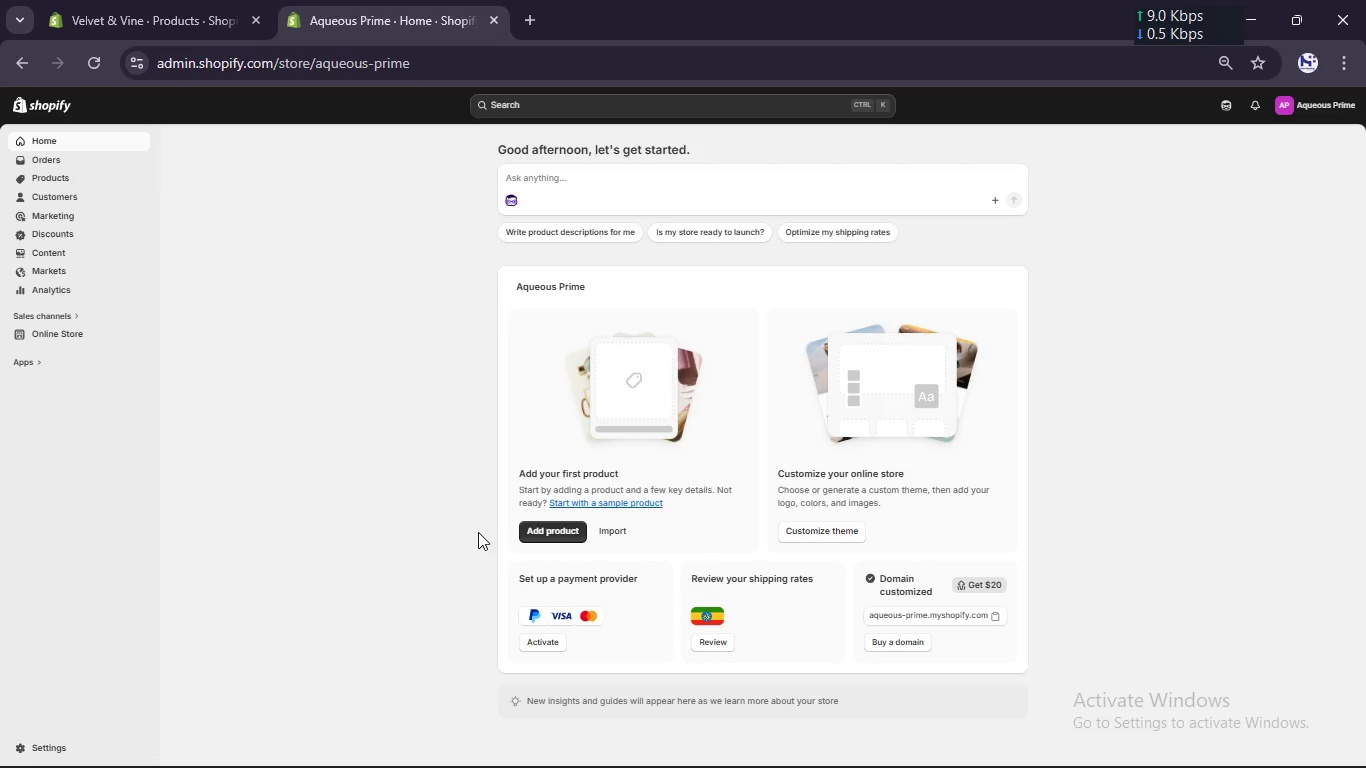 
mouse_move([62, 197])
 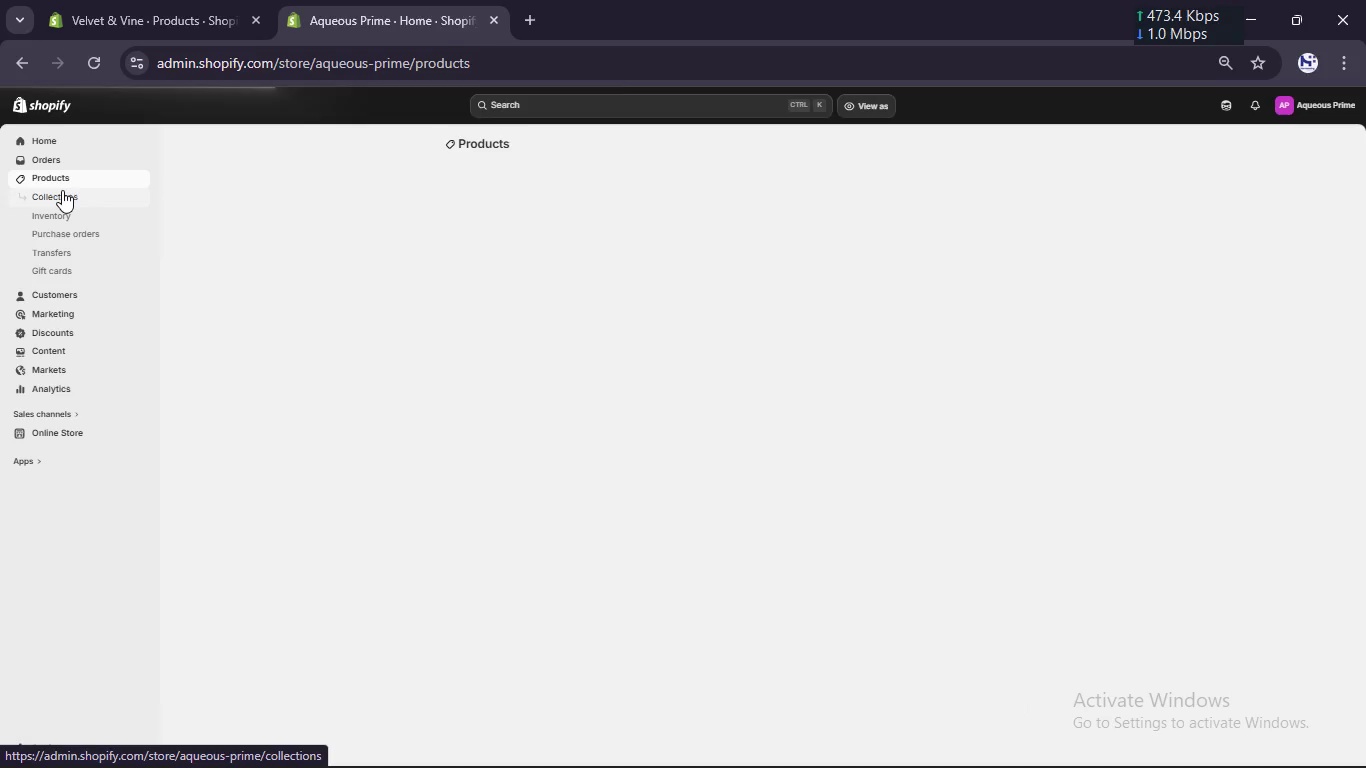 
left_click([62, 190])
 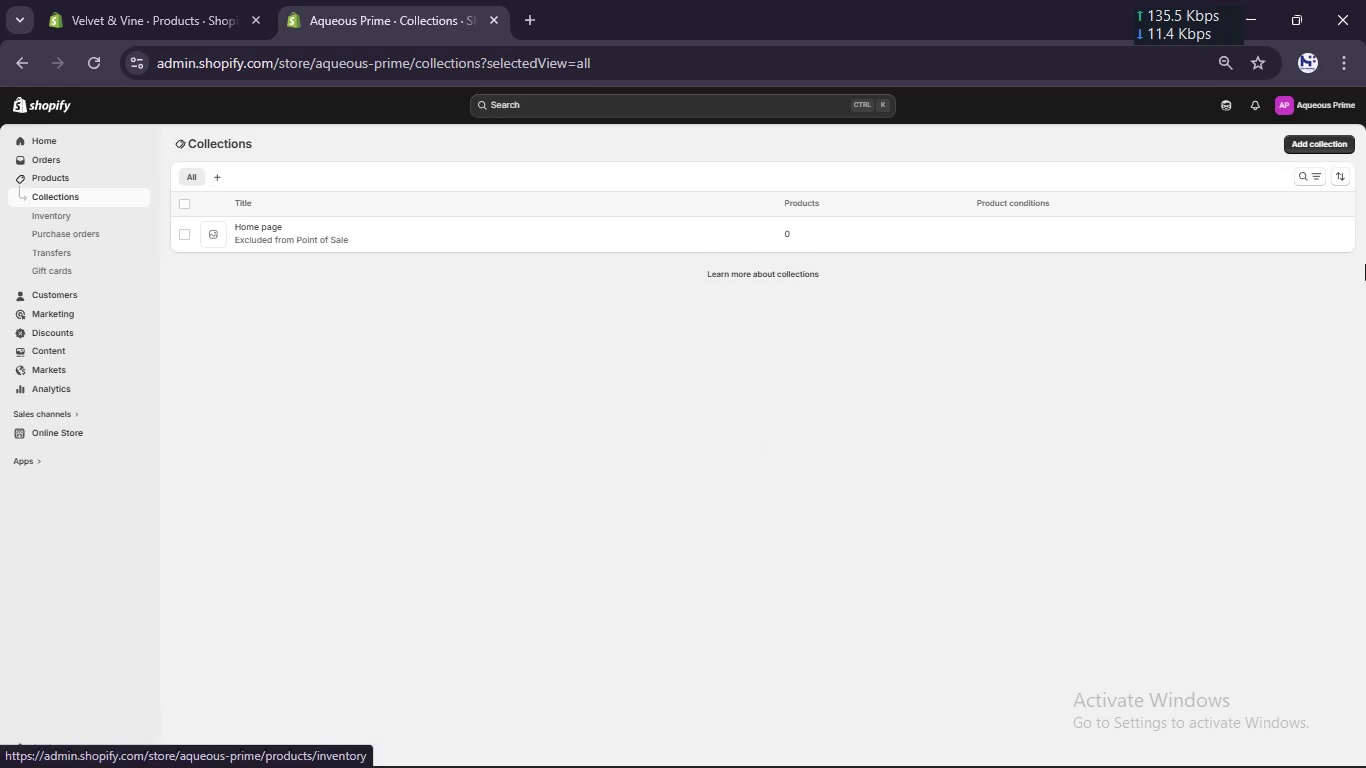 
left_click([1301, 146])
 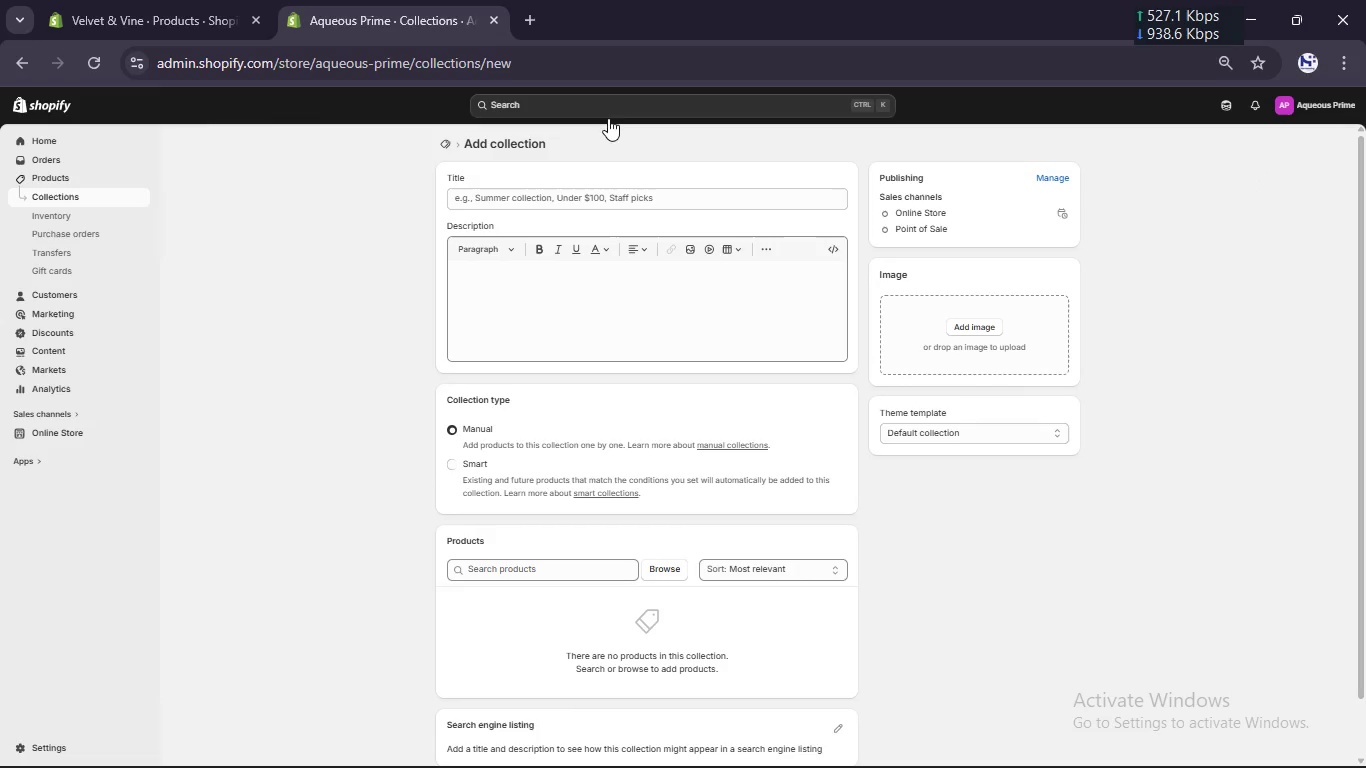 
wait(5.12)
 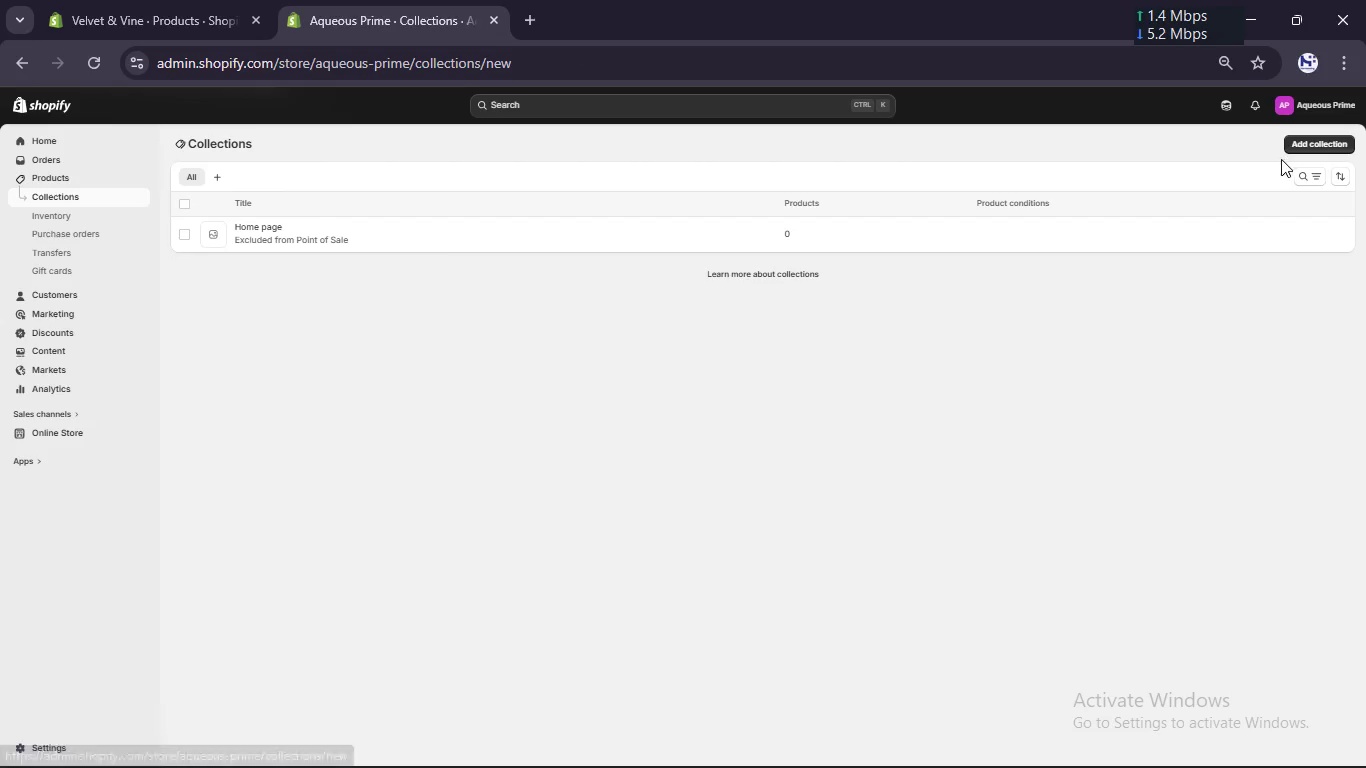 
left_click([530, 192])
 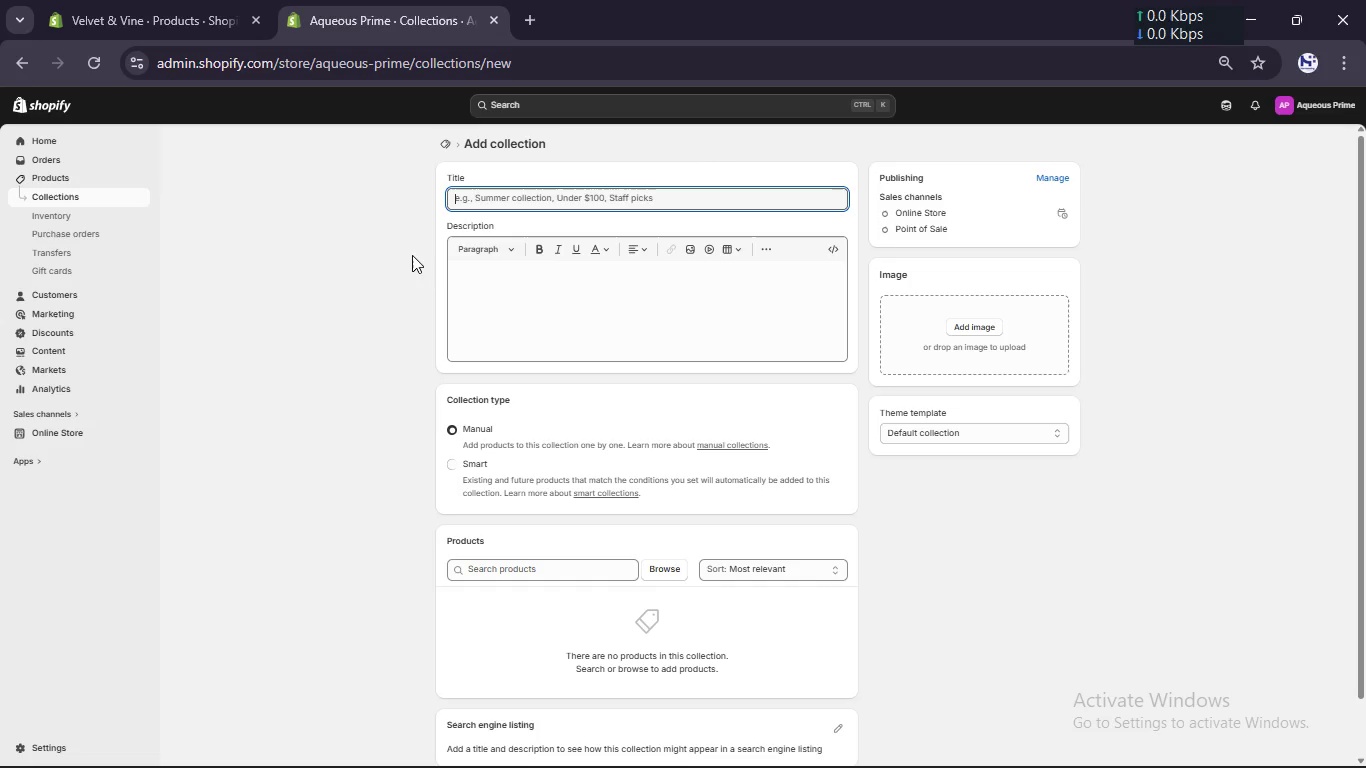 
wait(6.39)
 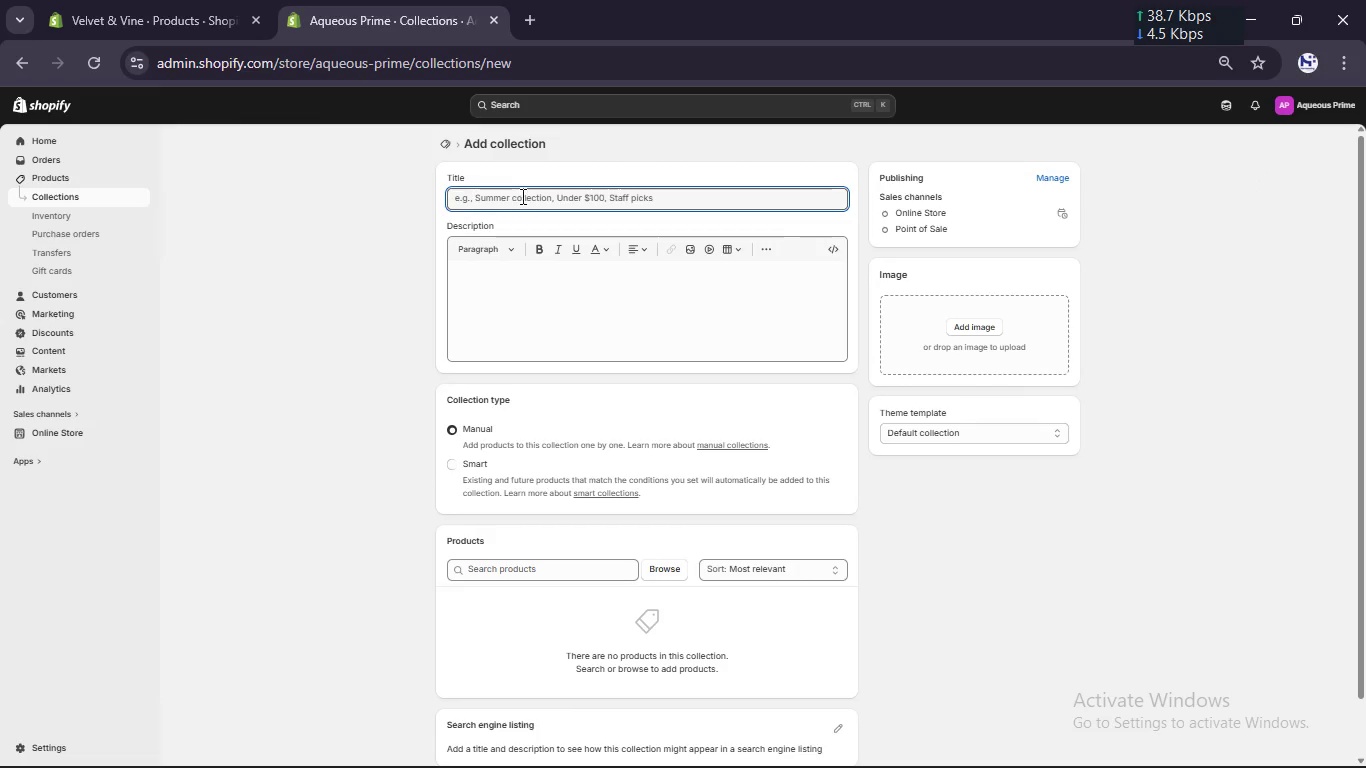 
key(Shift+W)
 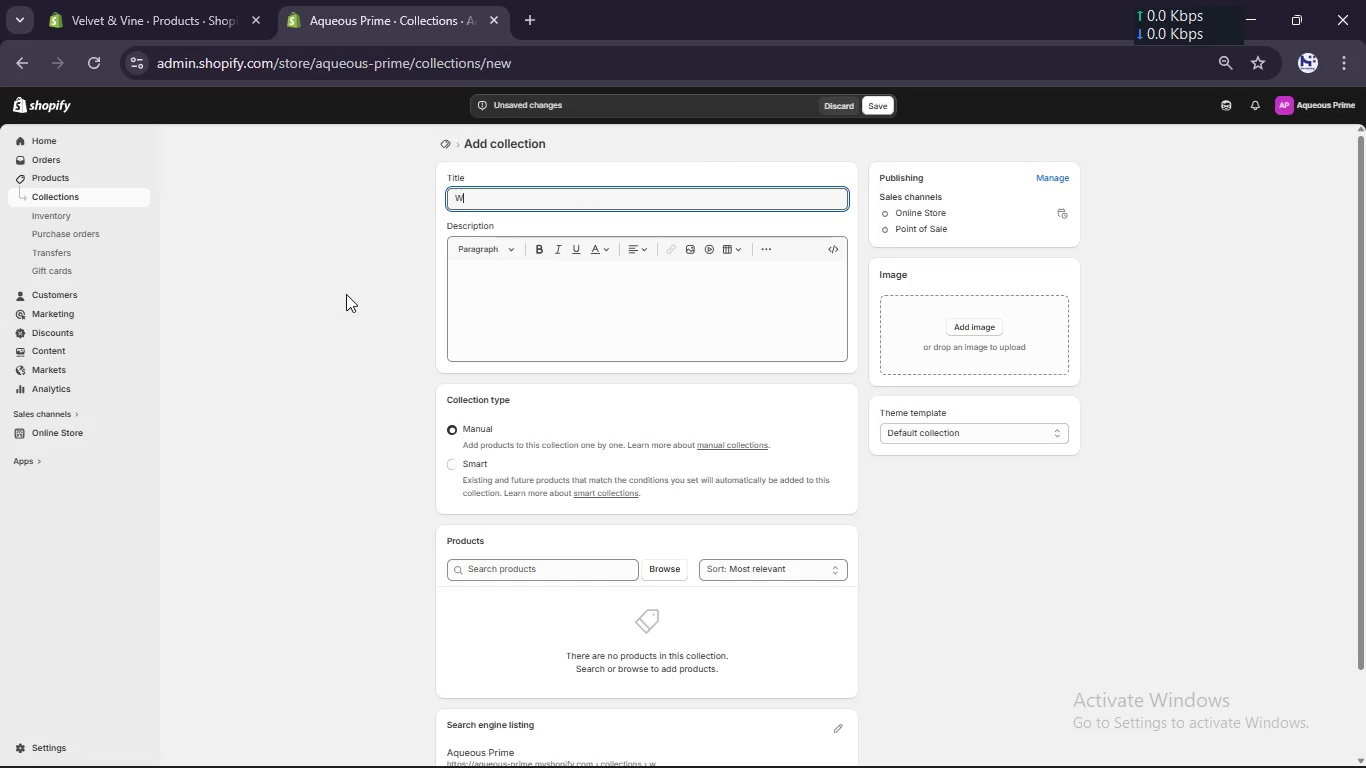 
type(ar)
 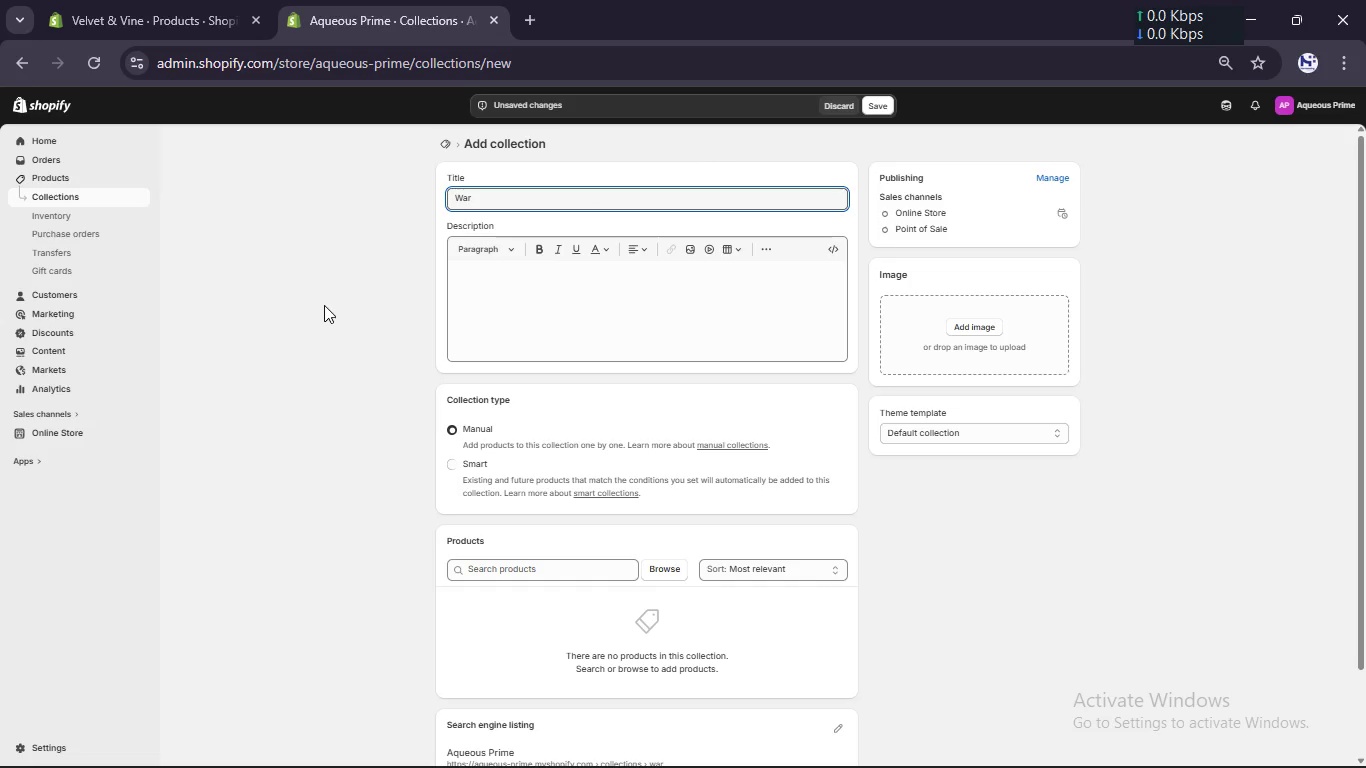 
key(Backspace)
type(ter )
 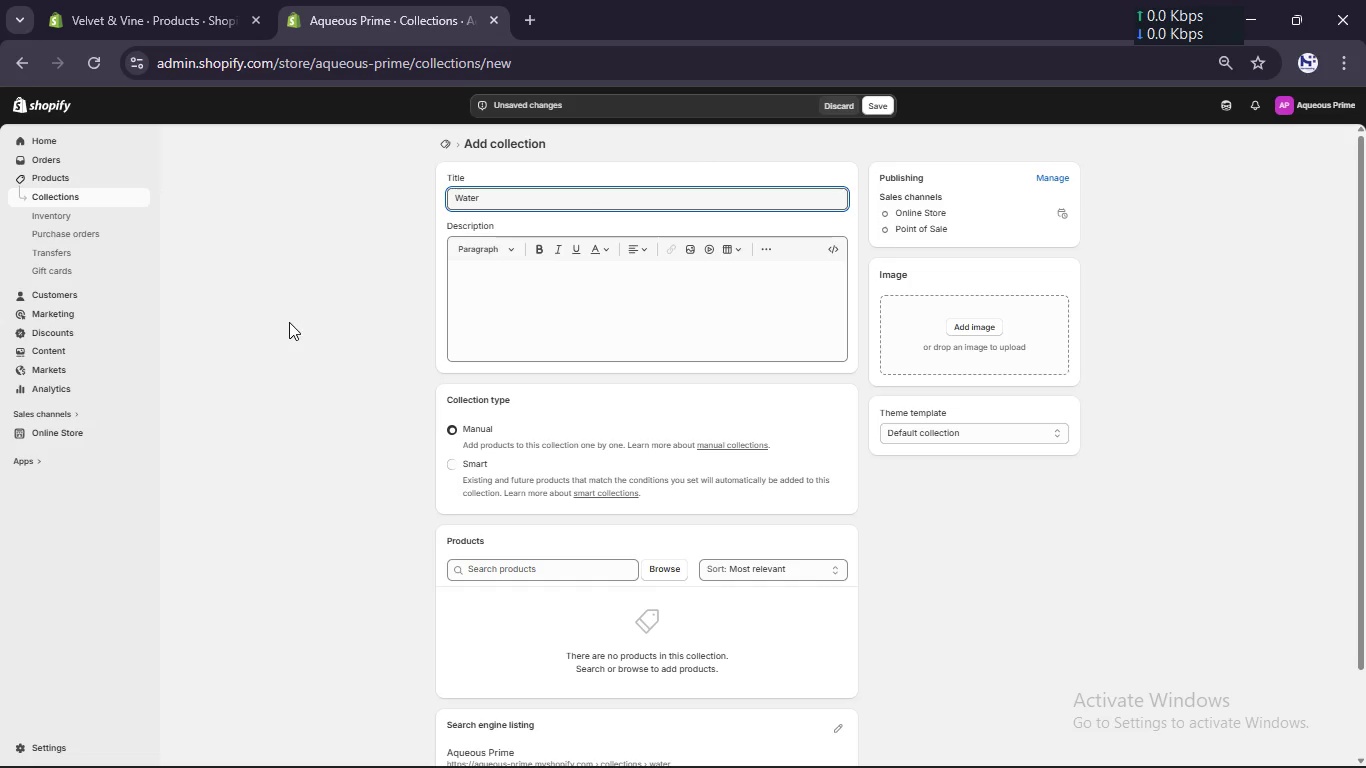 
type(Res)
 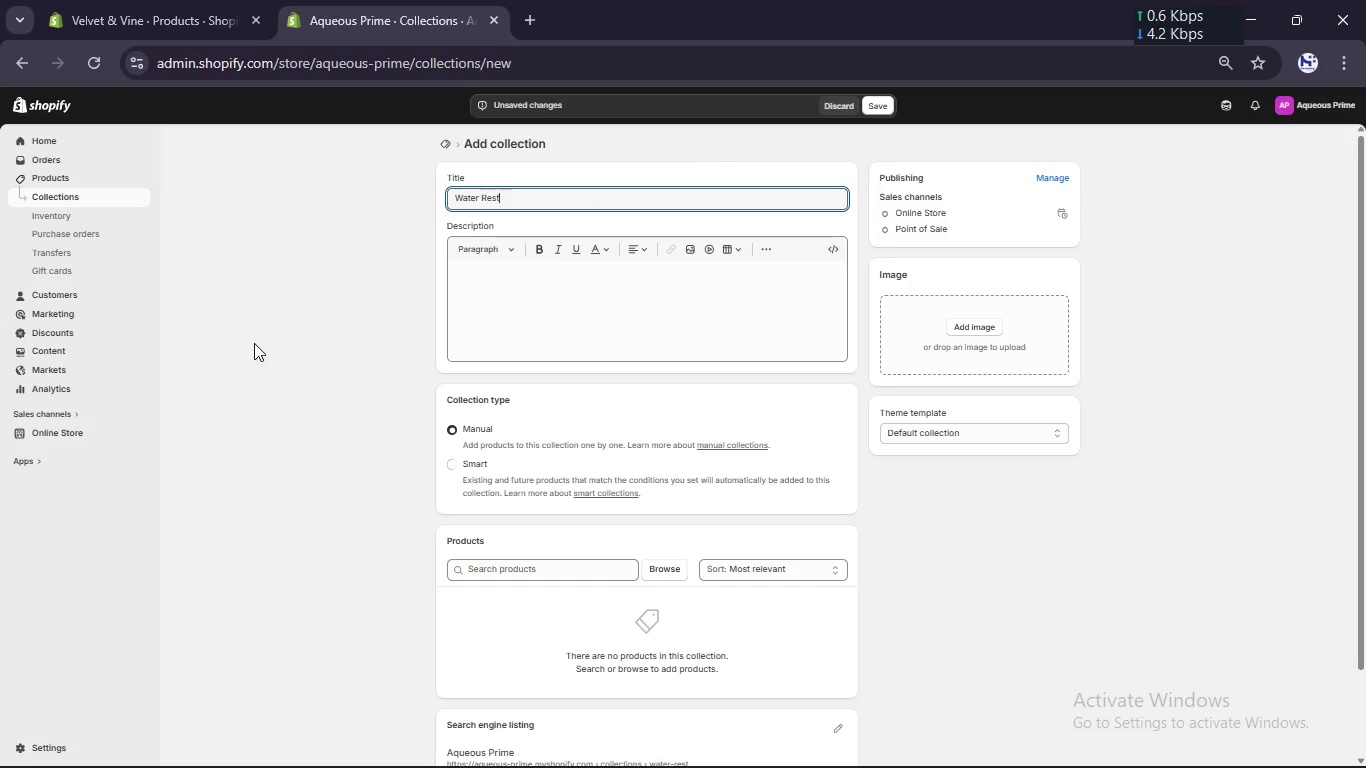 
type(to)
 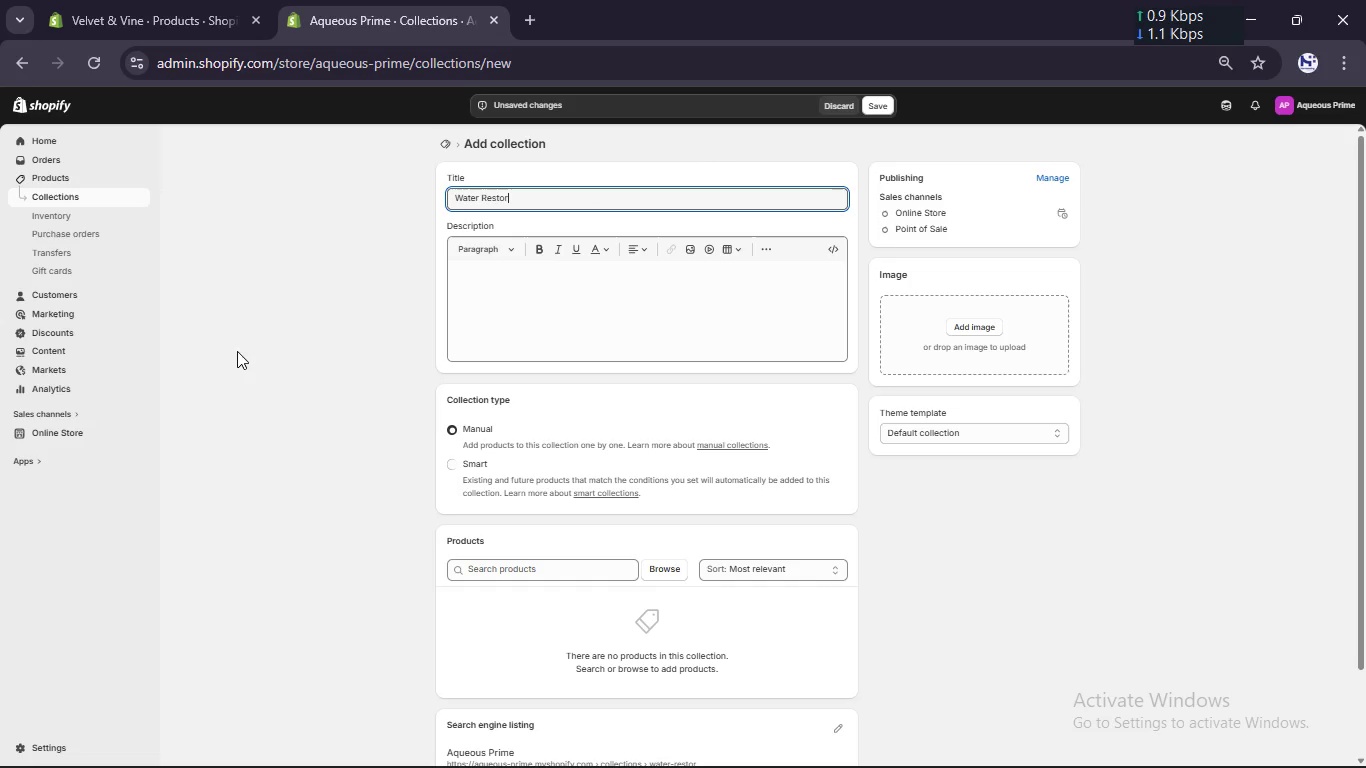 
type(ration)
 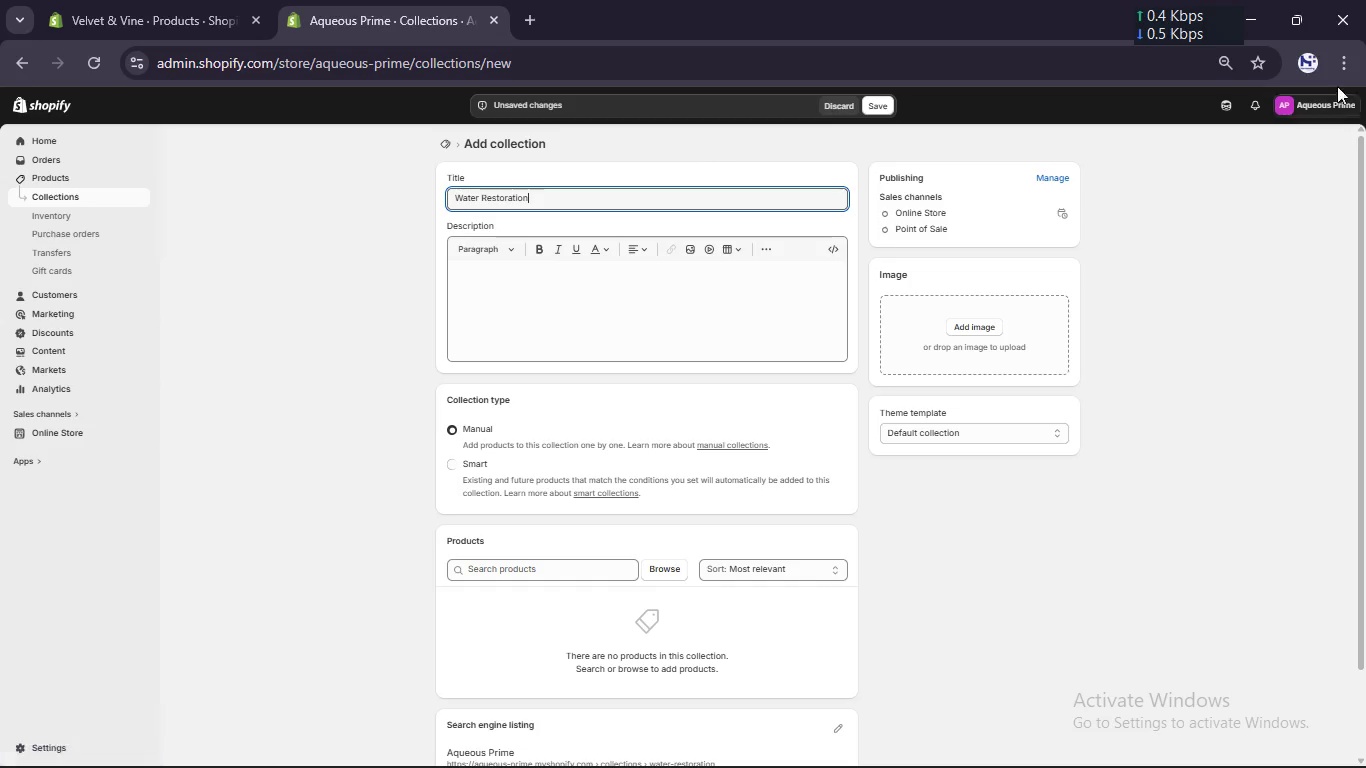 
wait(5.94)
 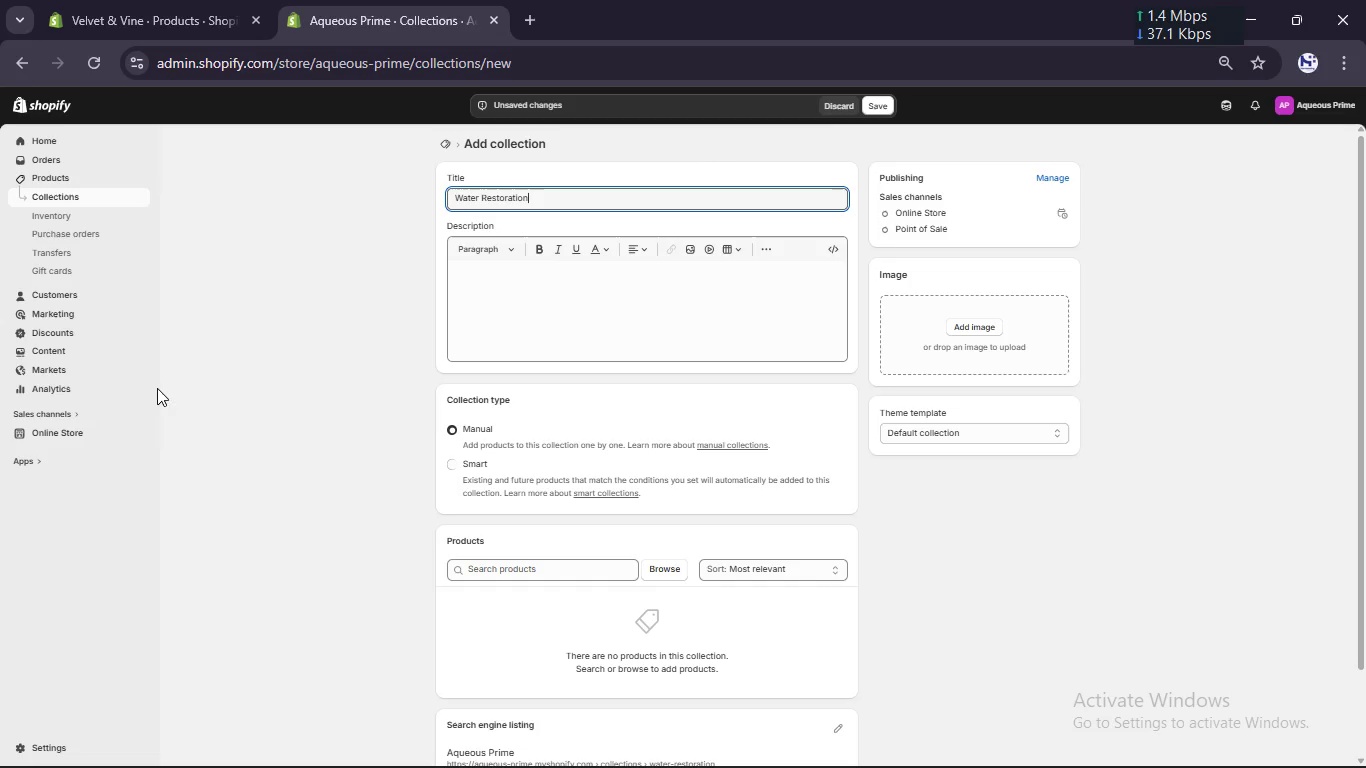 
mouse_move([860, 104])
 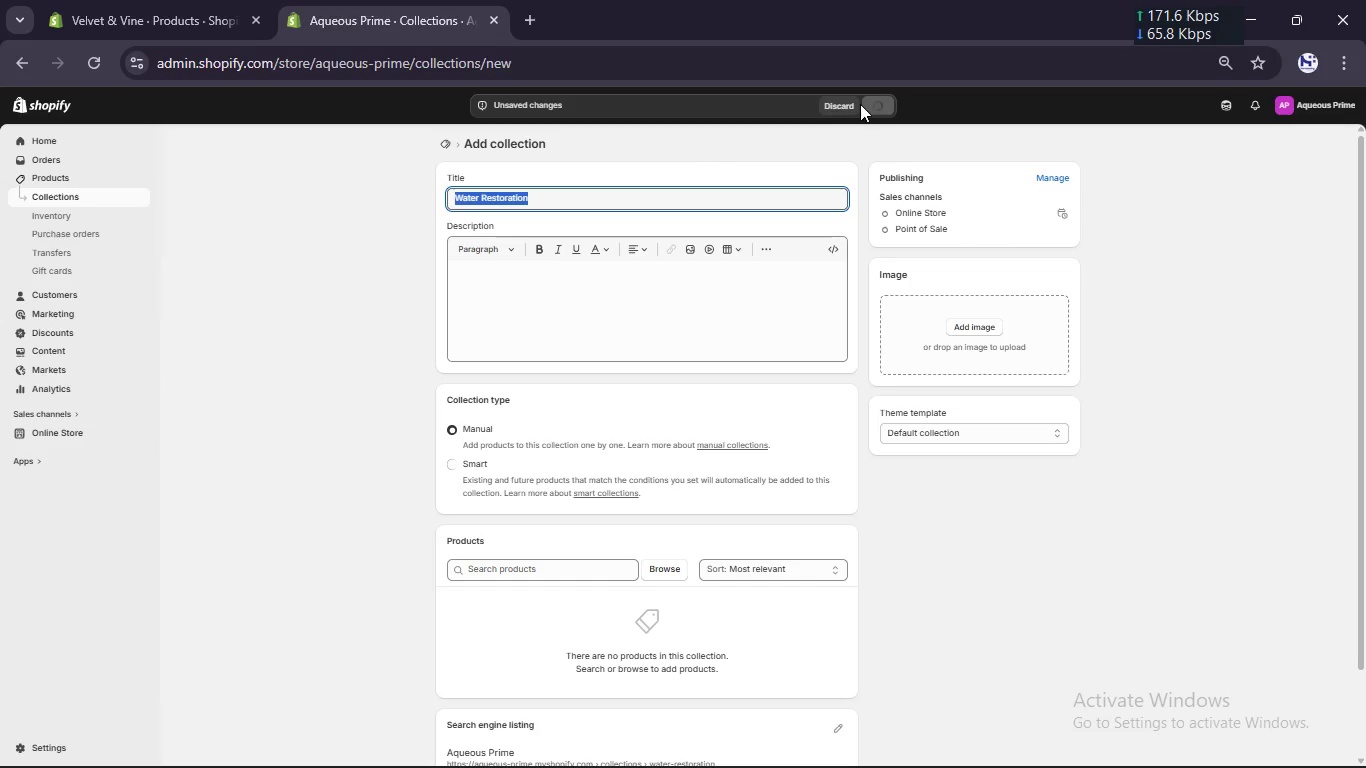 
mouse_move([856, 129])
 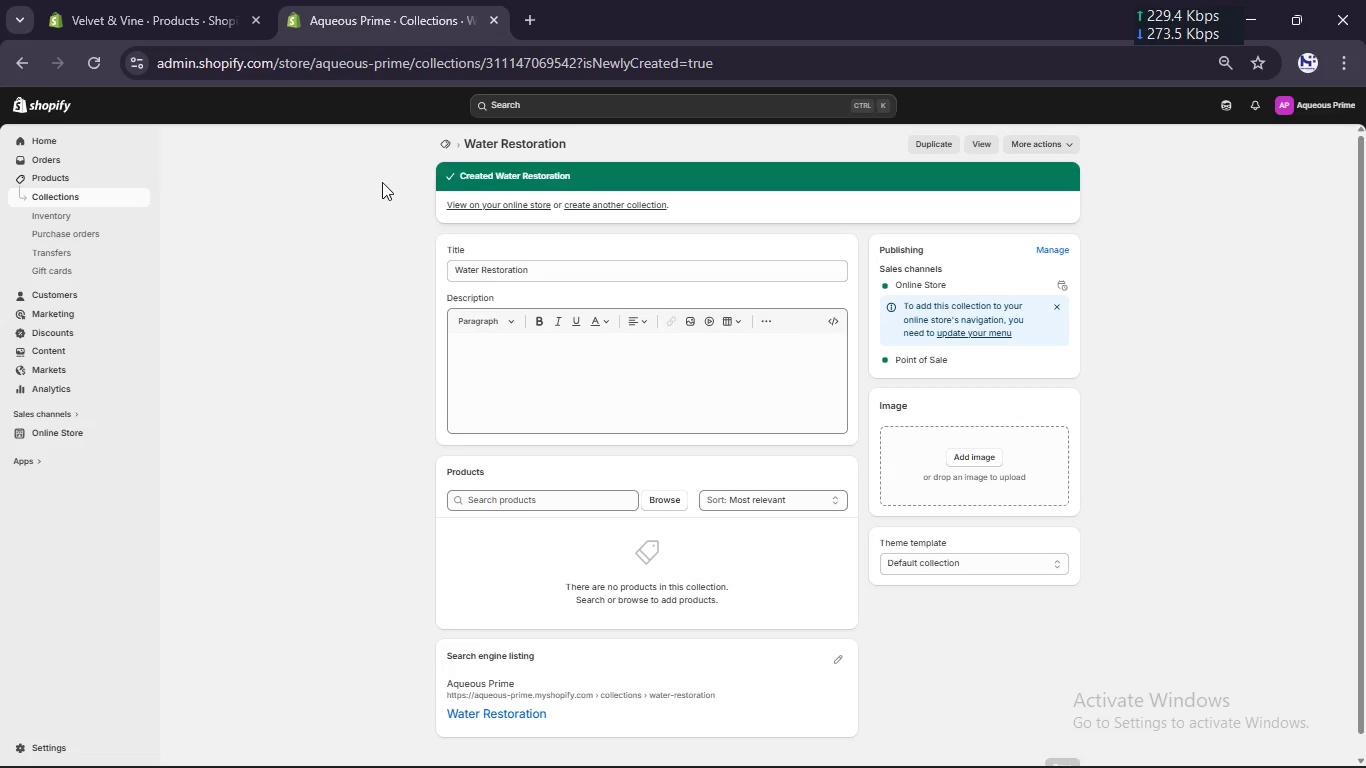 
left_click([443, 136])
 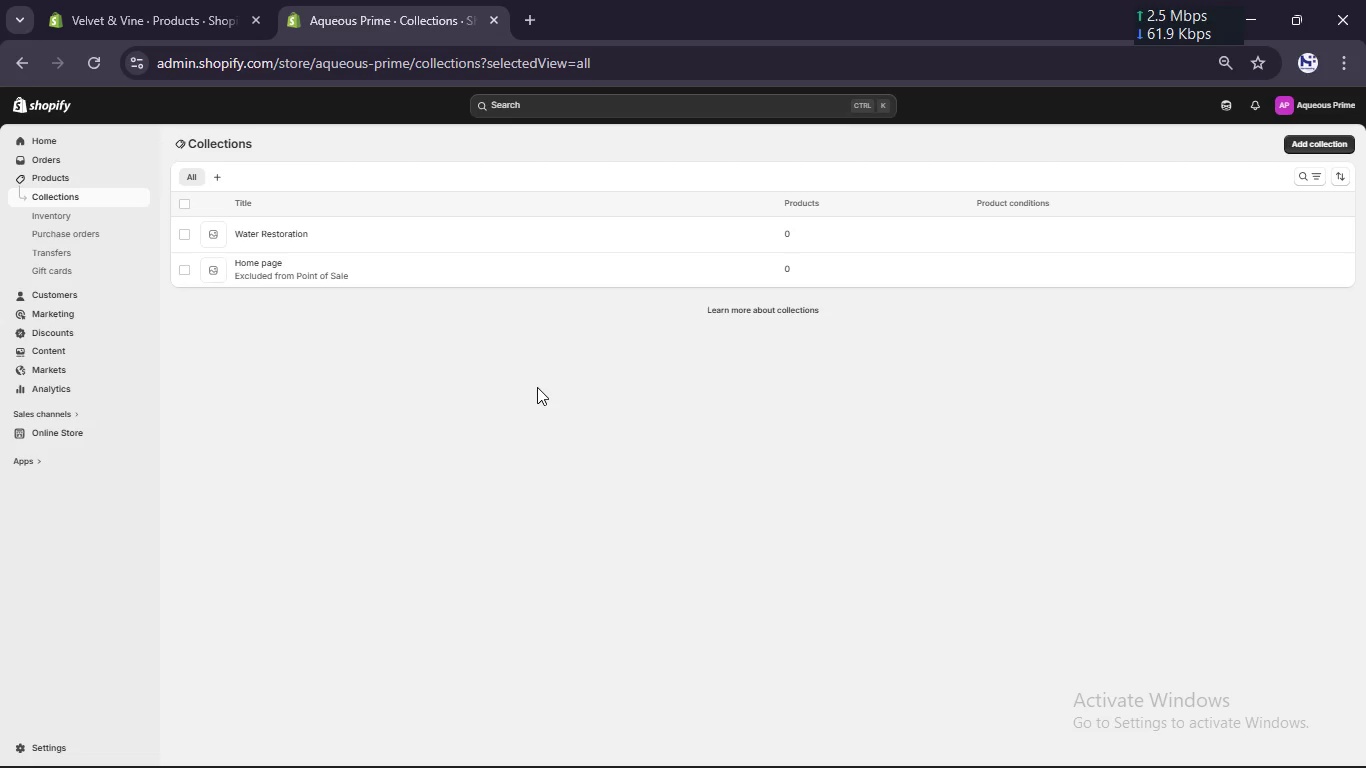 
wait(13.27)
 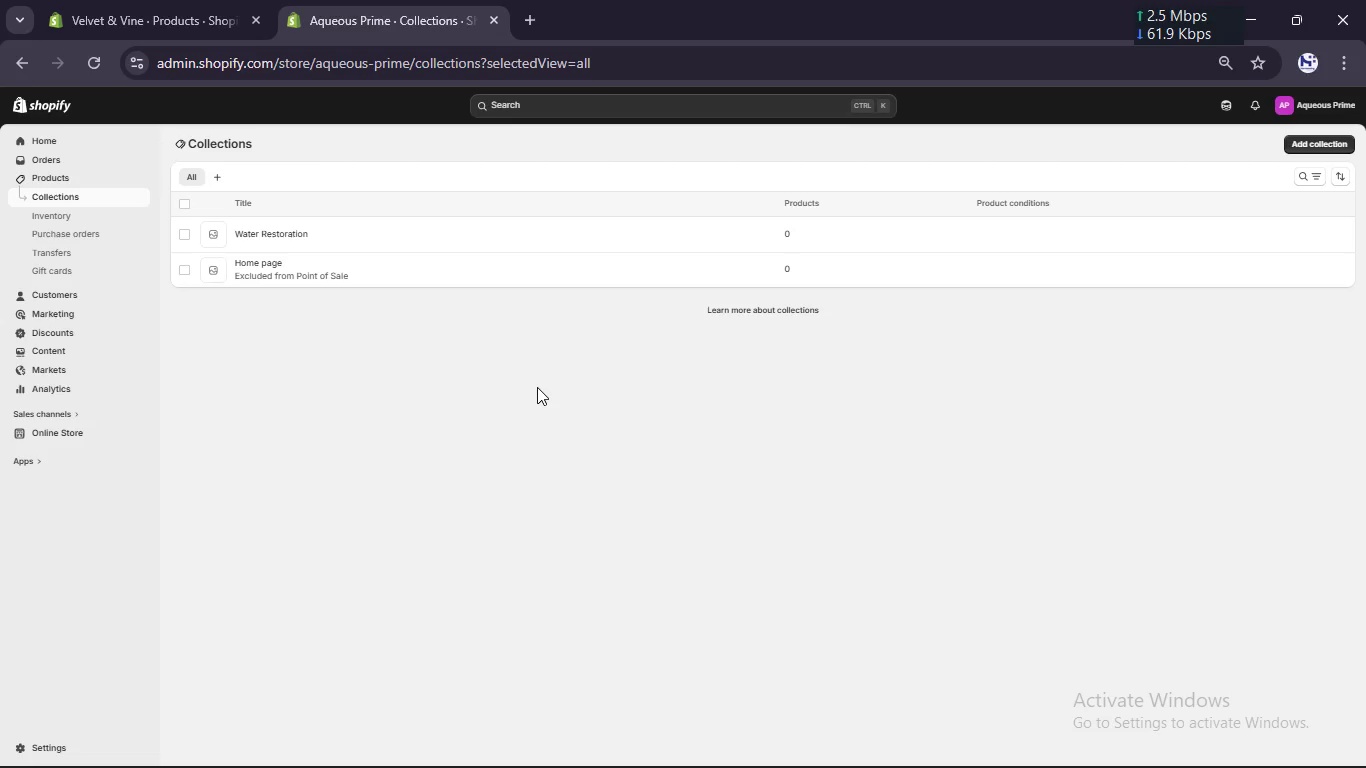 
left_click([59, 181])
 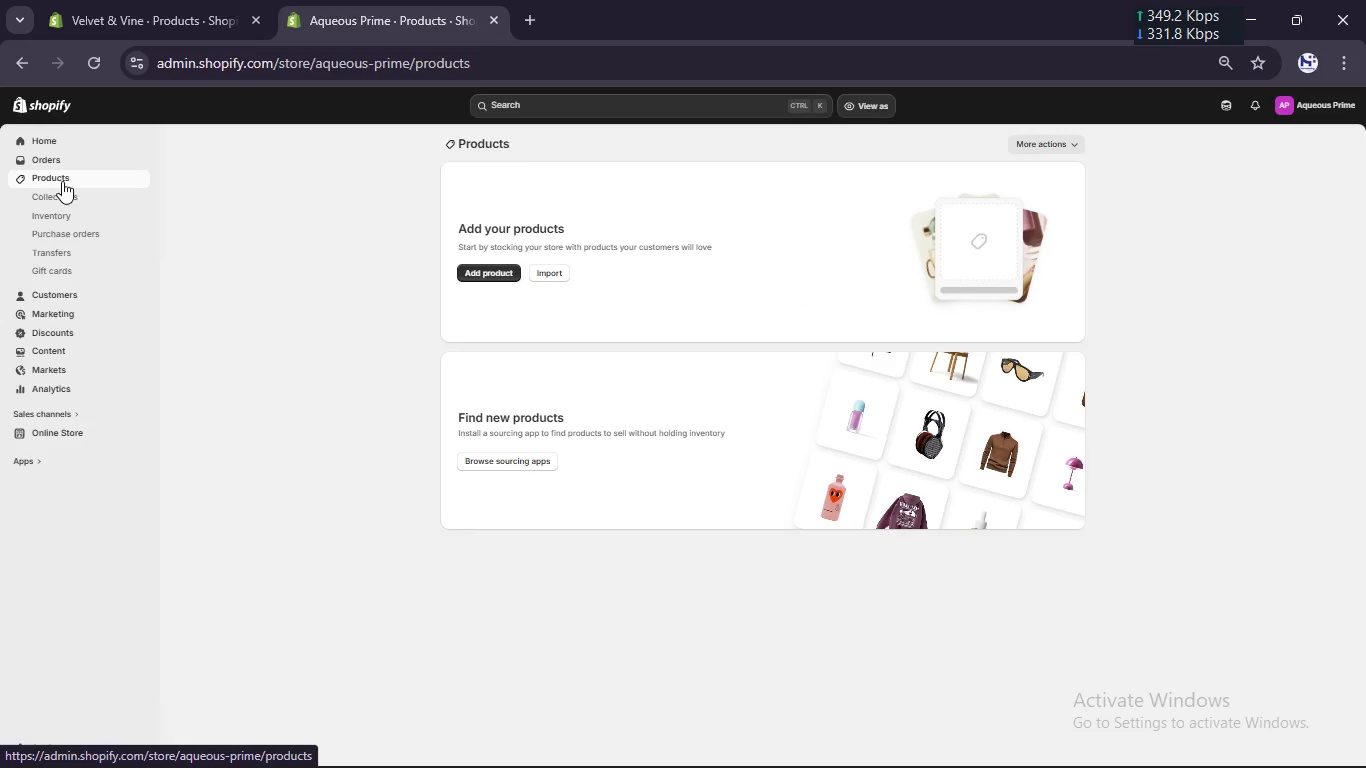 
wait(8.03)
 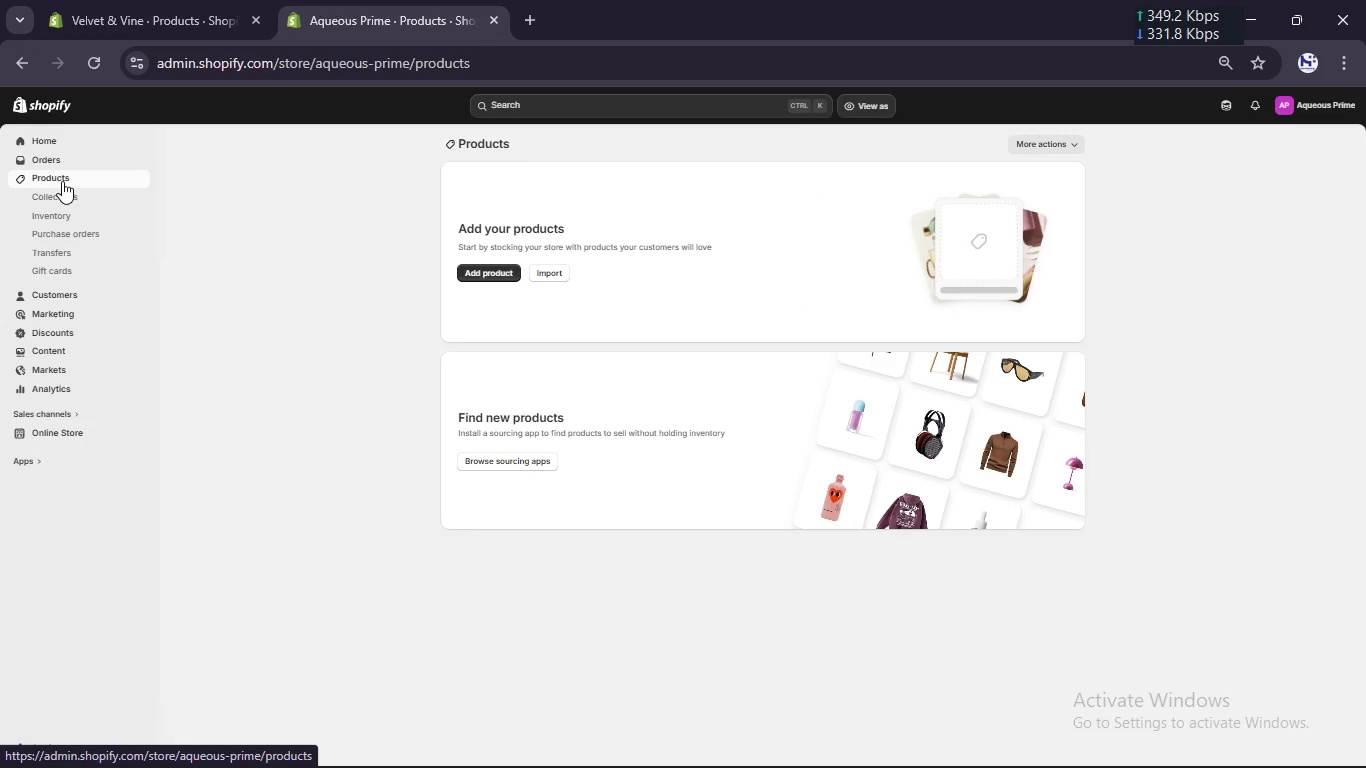 
left_click([497, 269])
 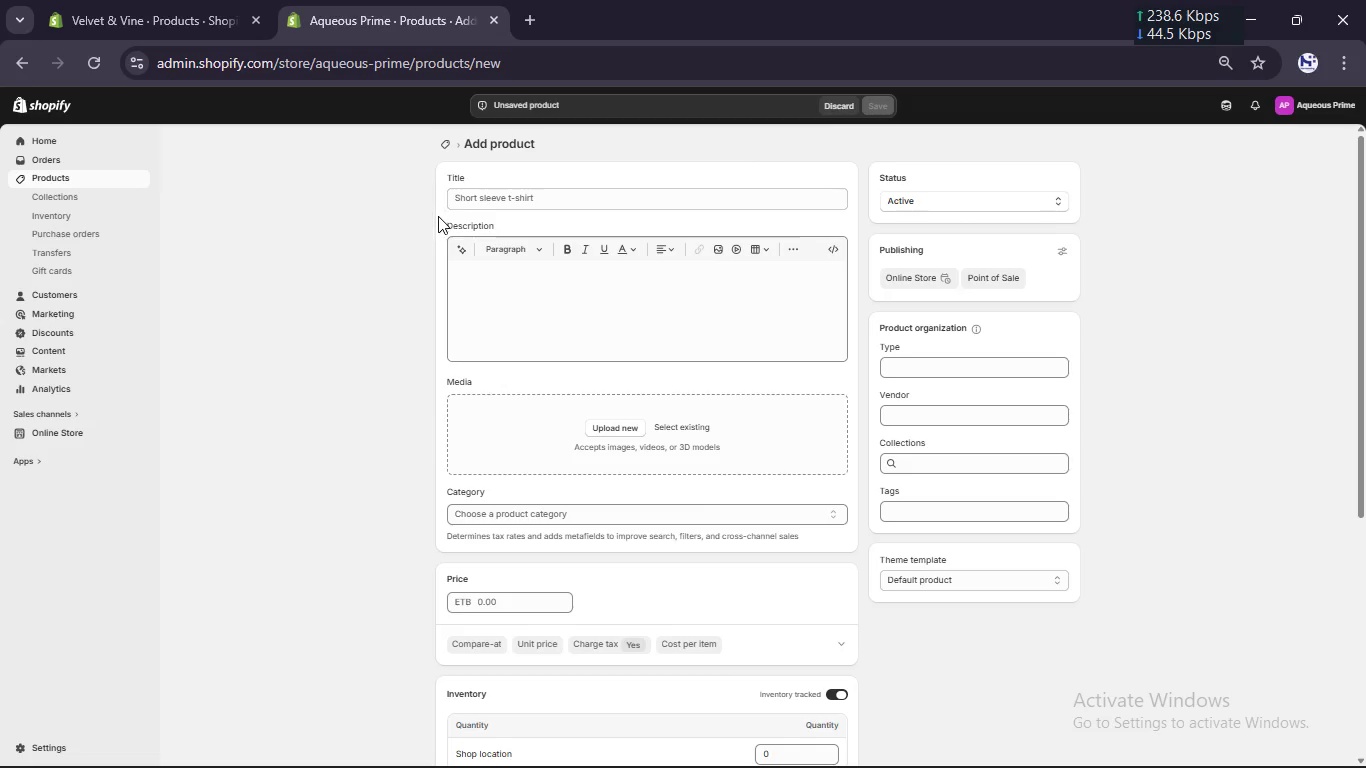 
wait(12.88)
 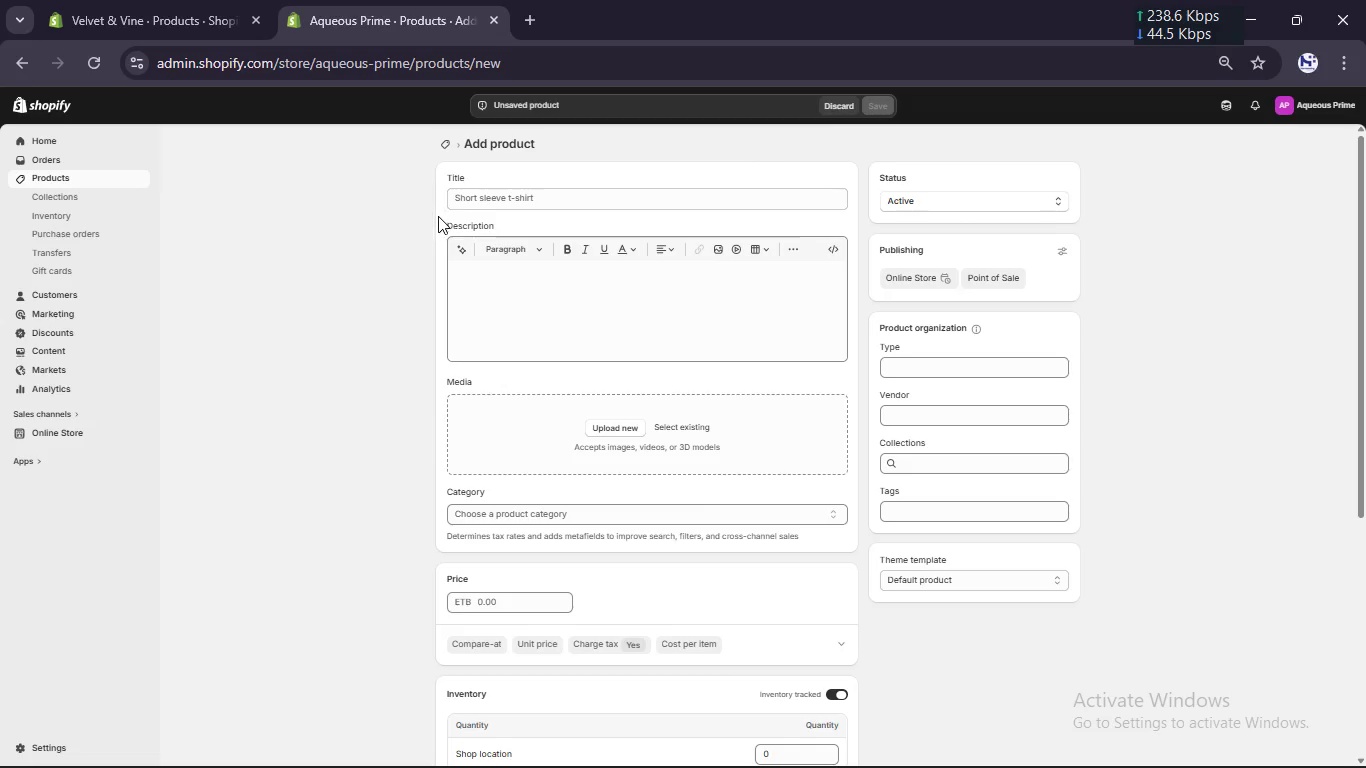 
left_click([593, 186])
 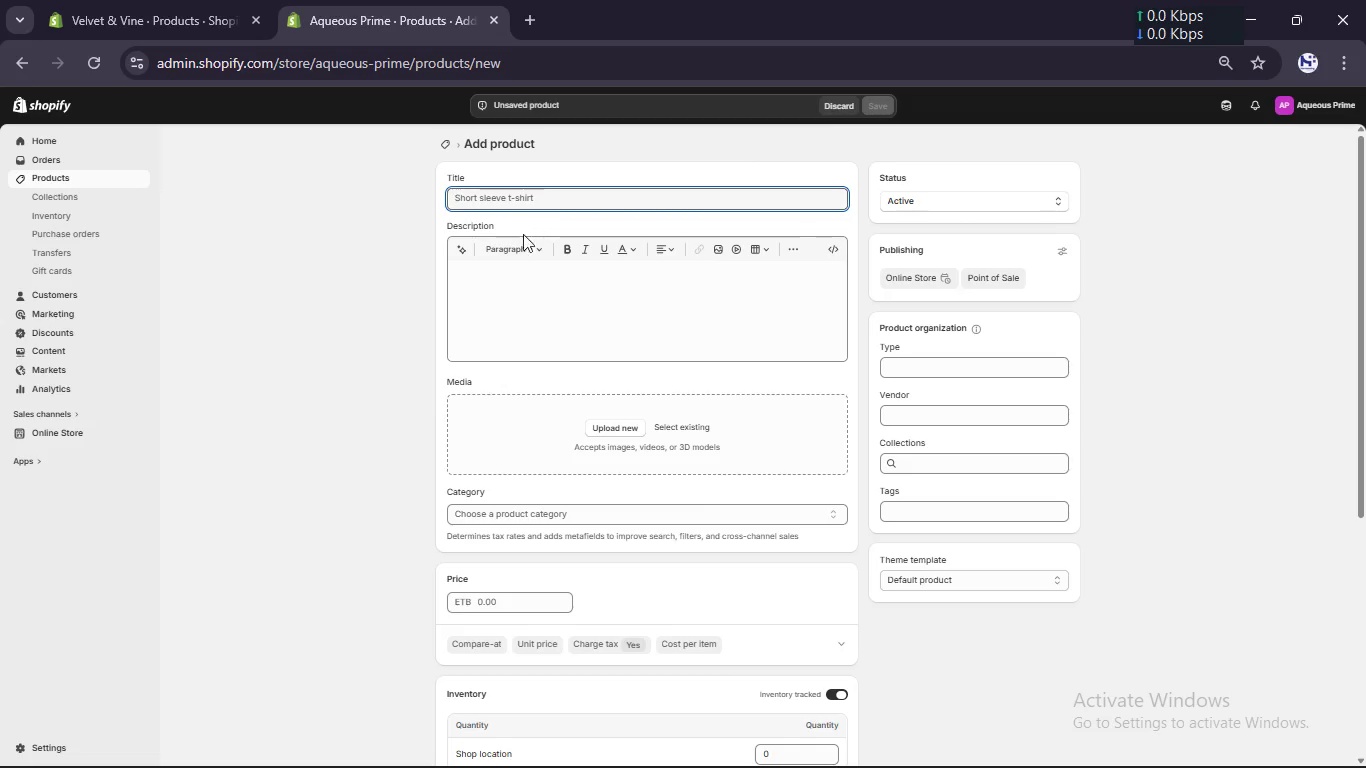 
hold_key(key=CapsLock, duration=0.56)
 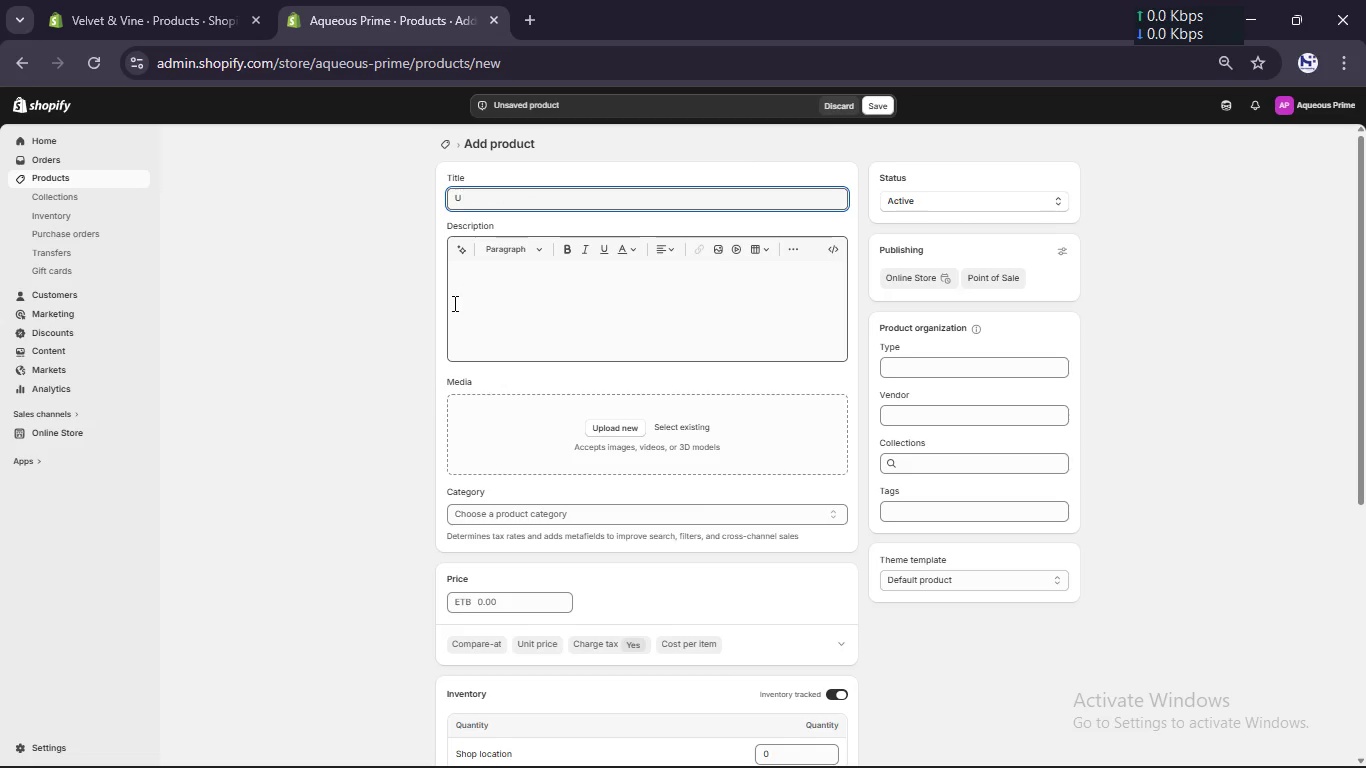 
type(UV-C Sterilizer )
 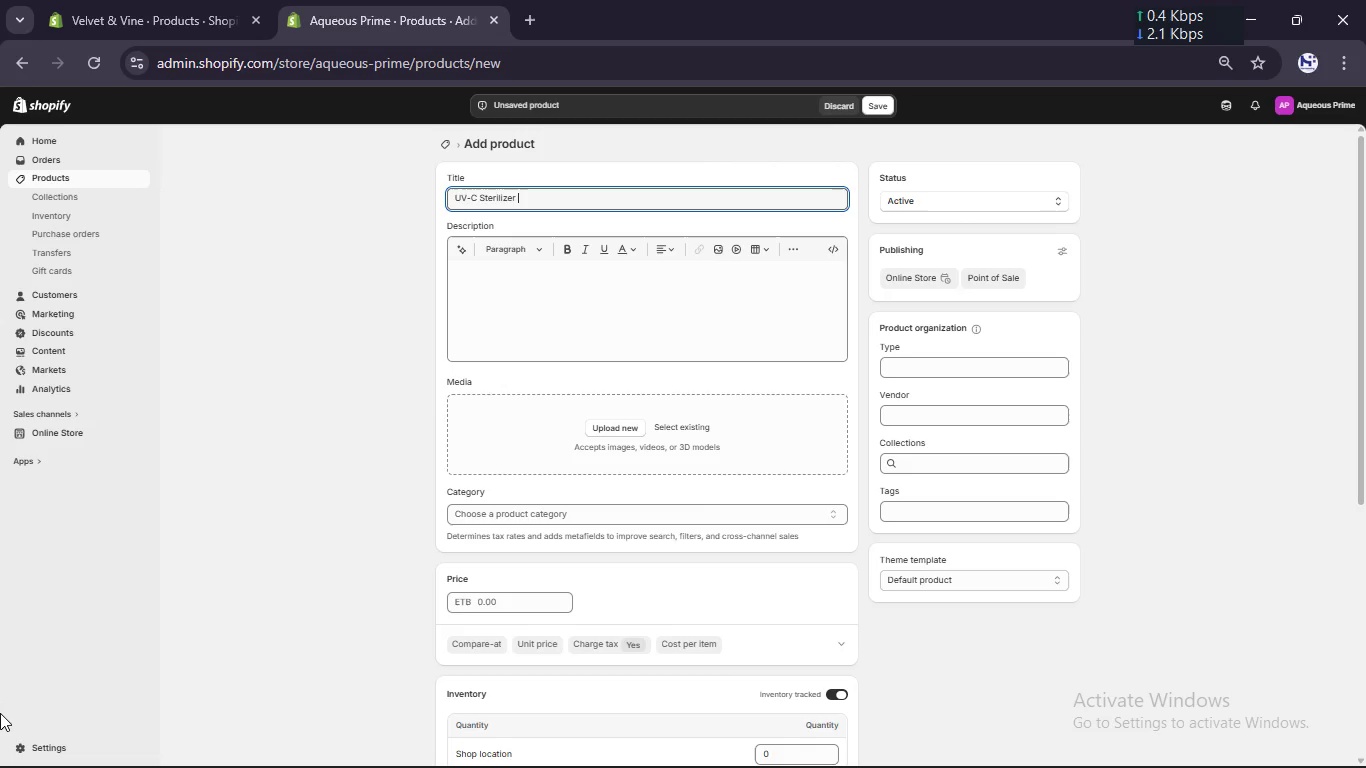 
type((10,000 Gallon))
 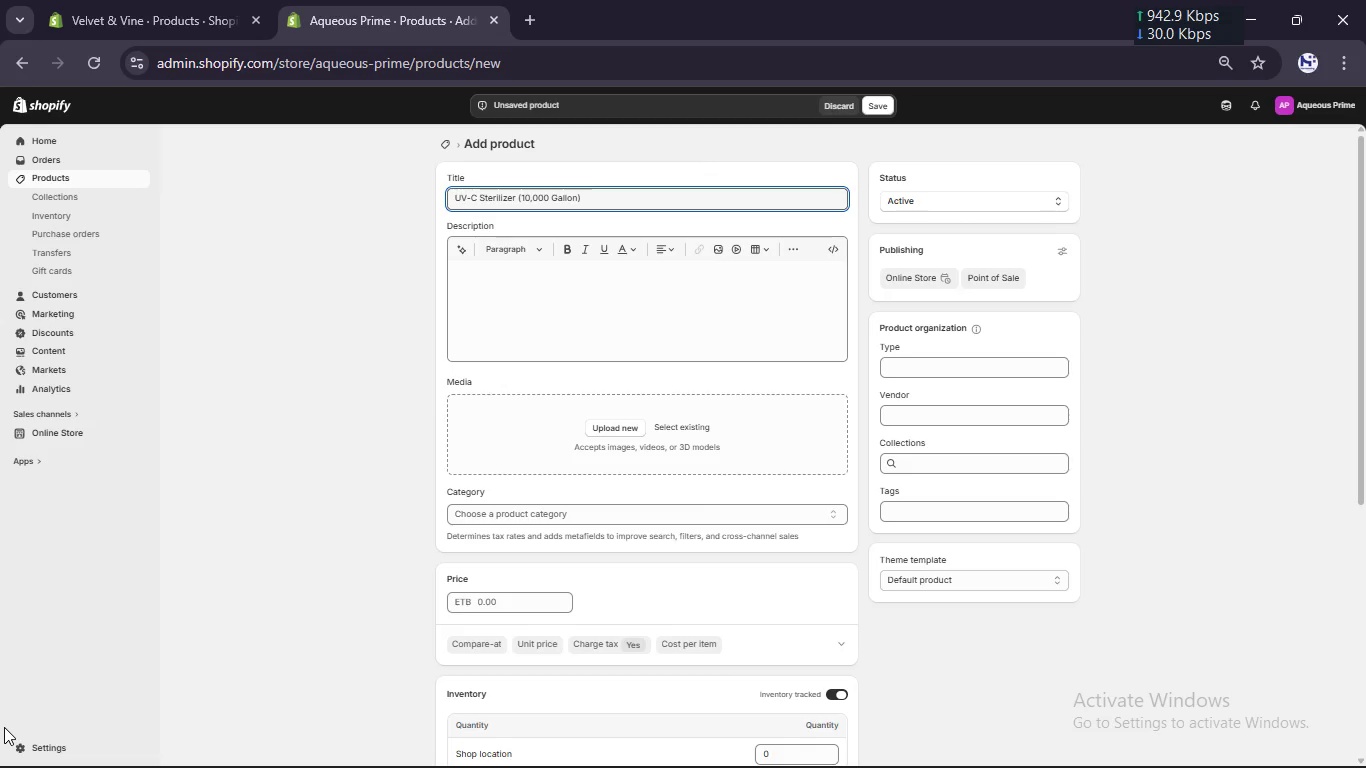 
left_click([614, 327])
 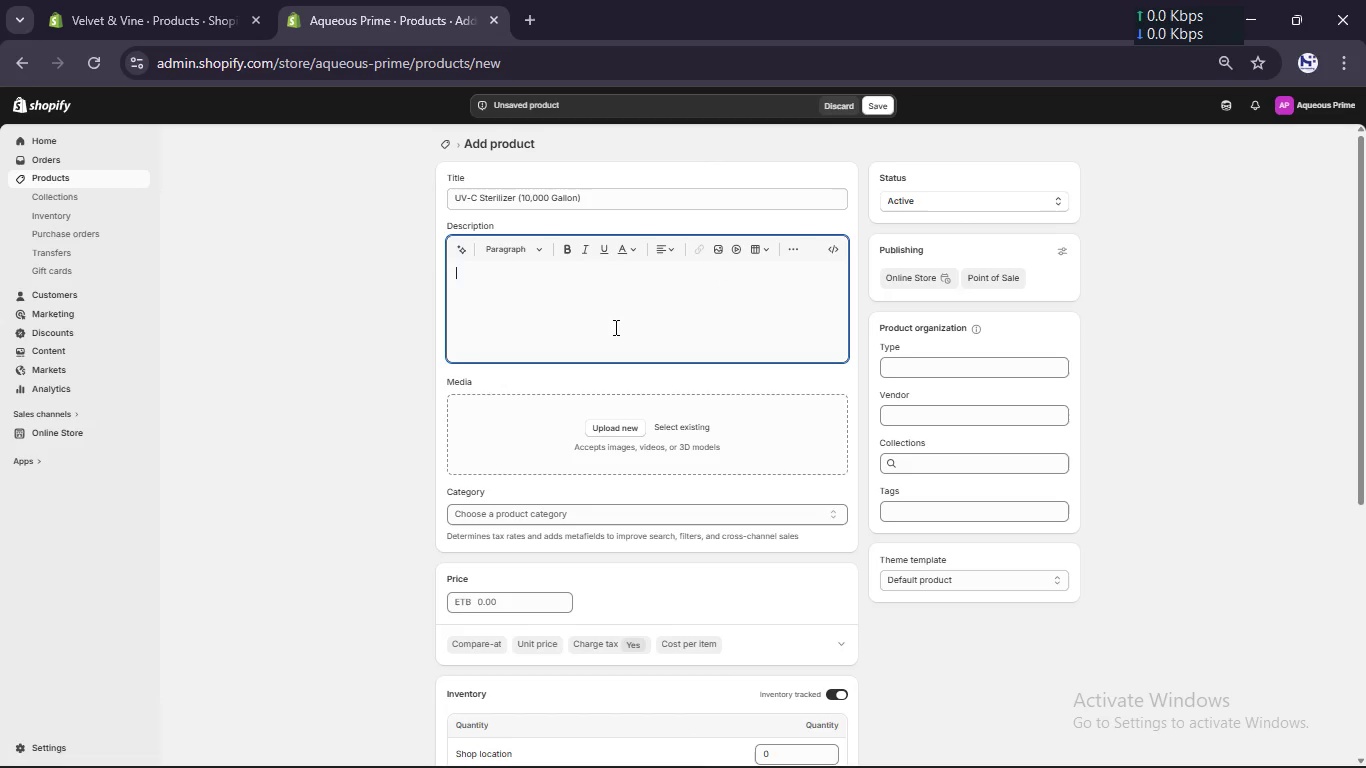 
wait(5.14)
 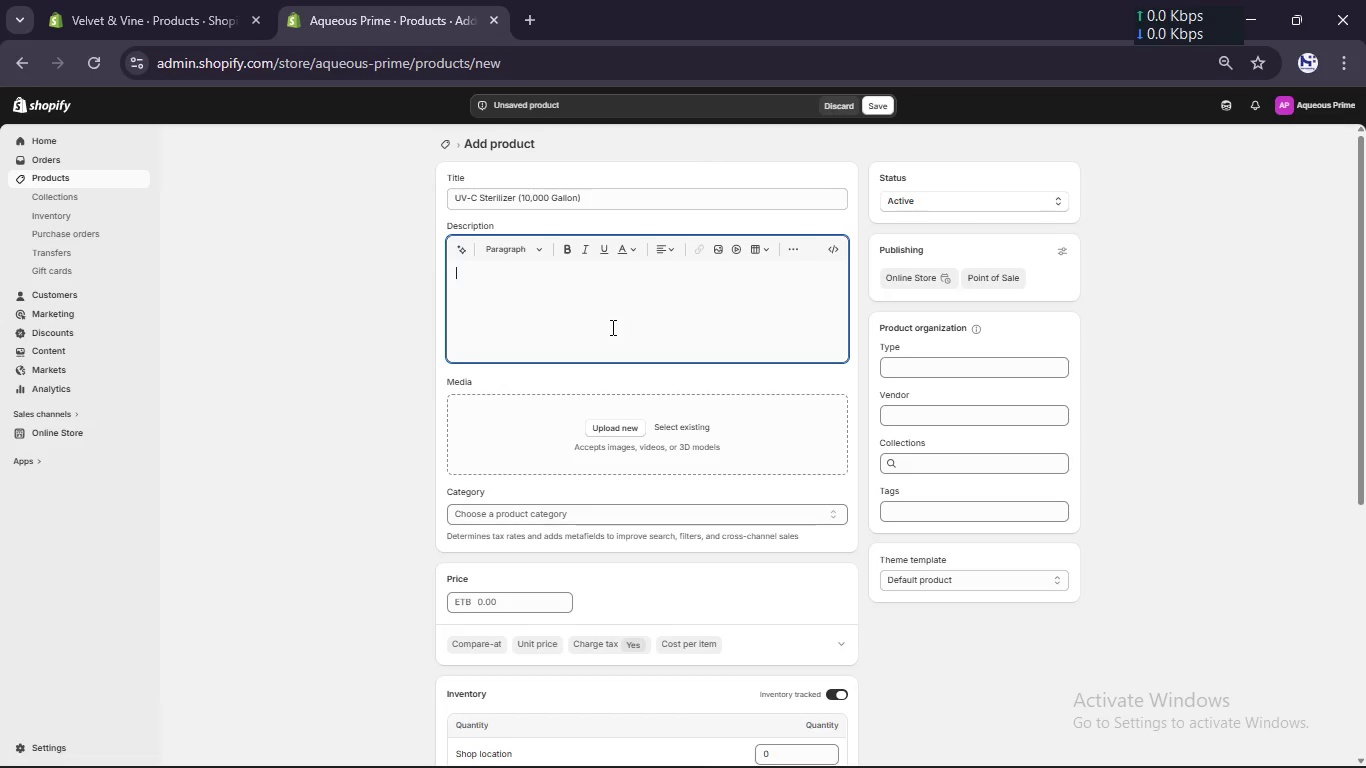 
type(The UV-C Sterilizee)
key(Backspace)
type(r is designed for hi)
 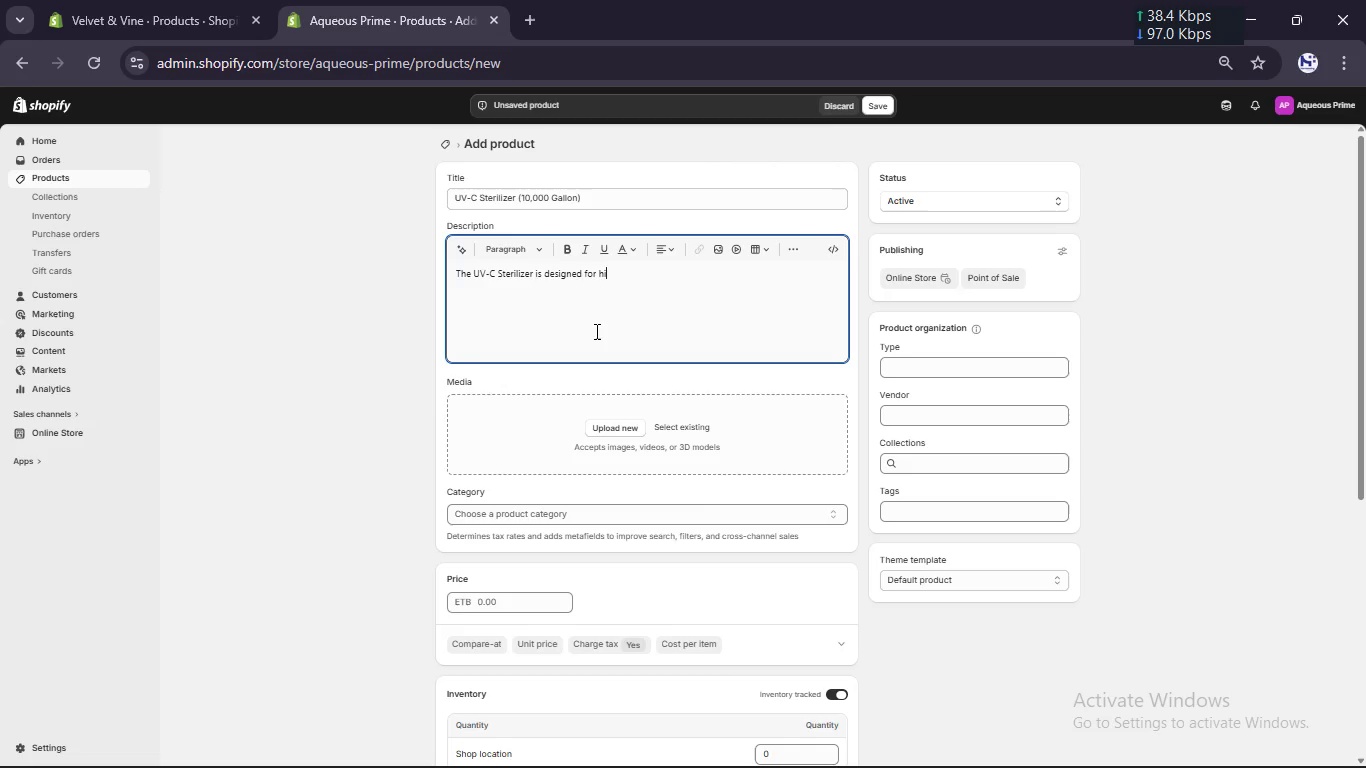 
type(gh-performane alga contro)
 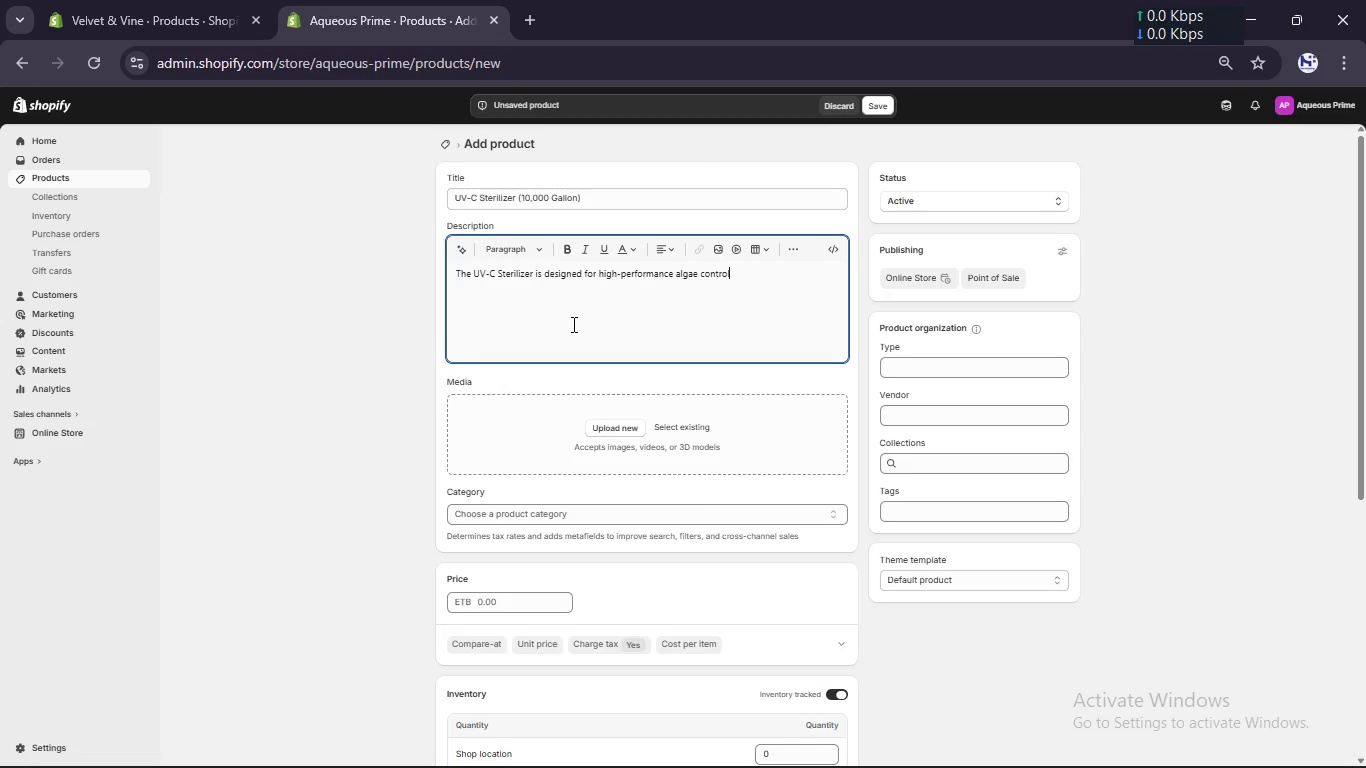 
type(l and water clarification in ponds up)
 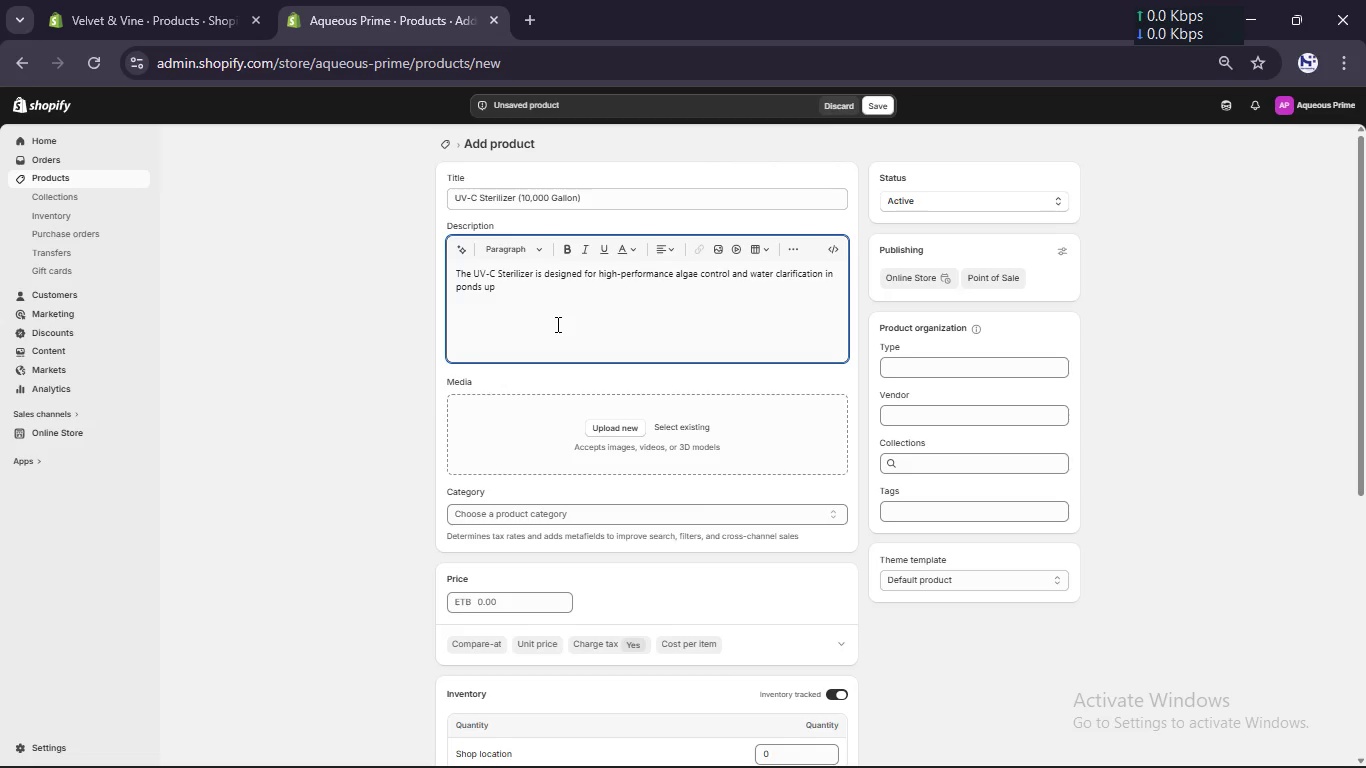 
wait(16.09)
 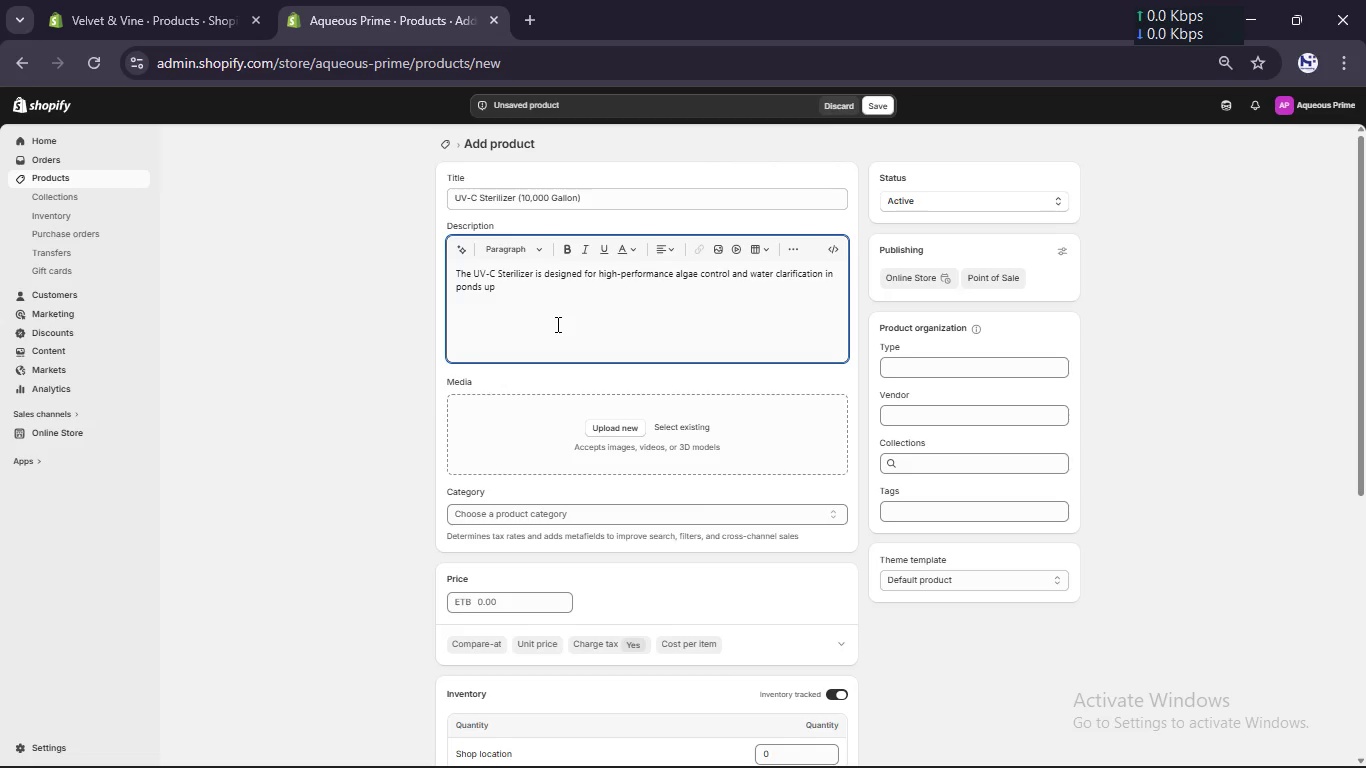 
type( to 10,000 gallon. By expeosi)
key(Backspace)
key(Backspace)
key(Backspace)
key(Backspace)
type(osing )
 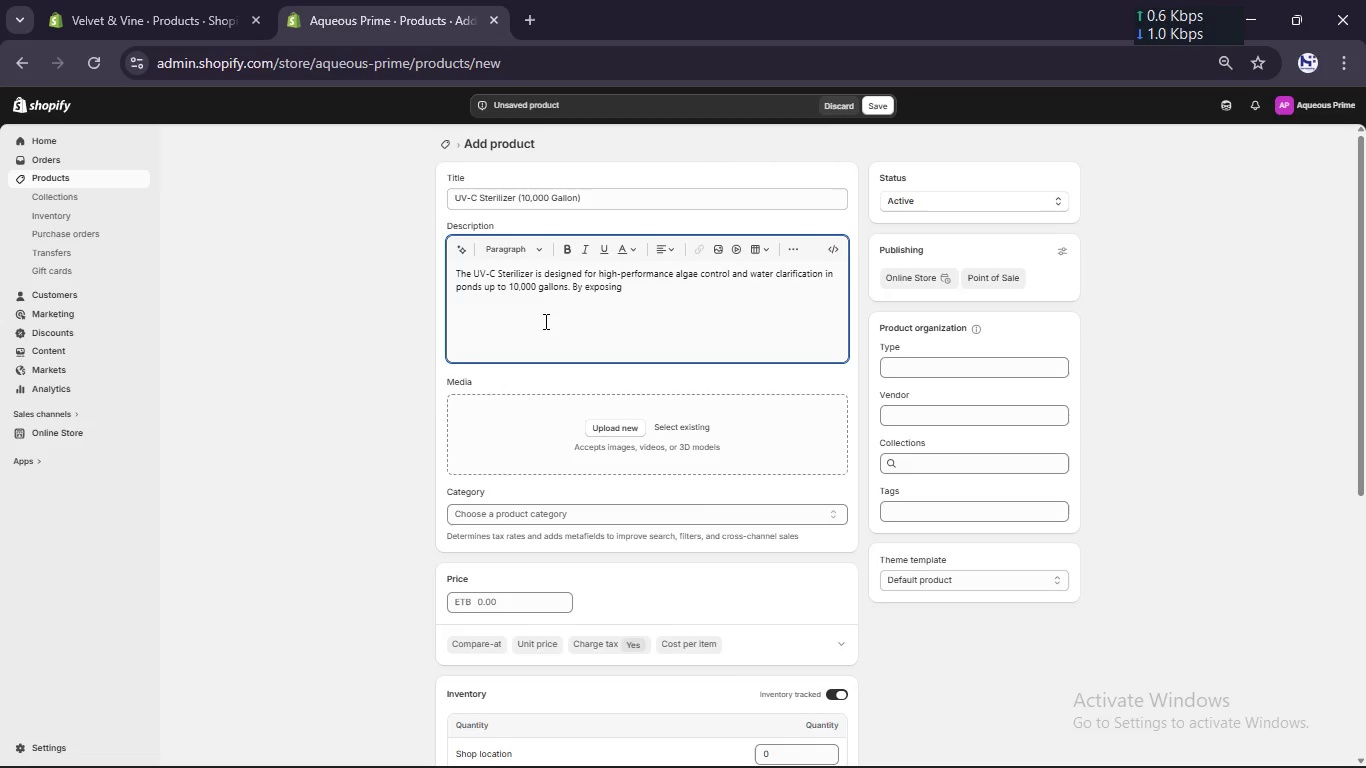 
wait(6.59)
 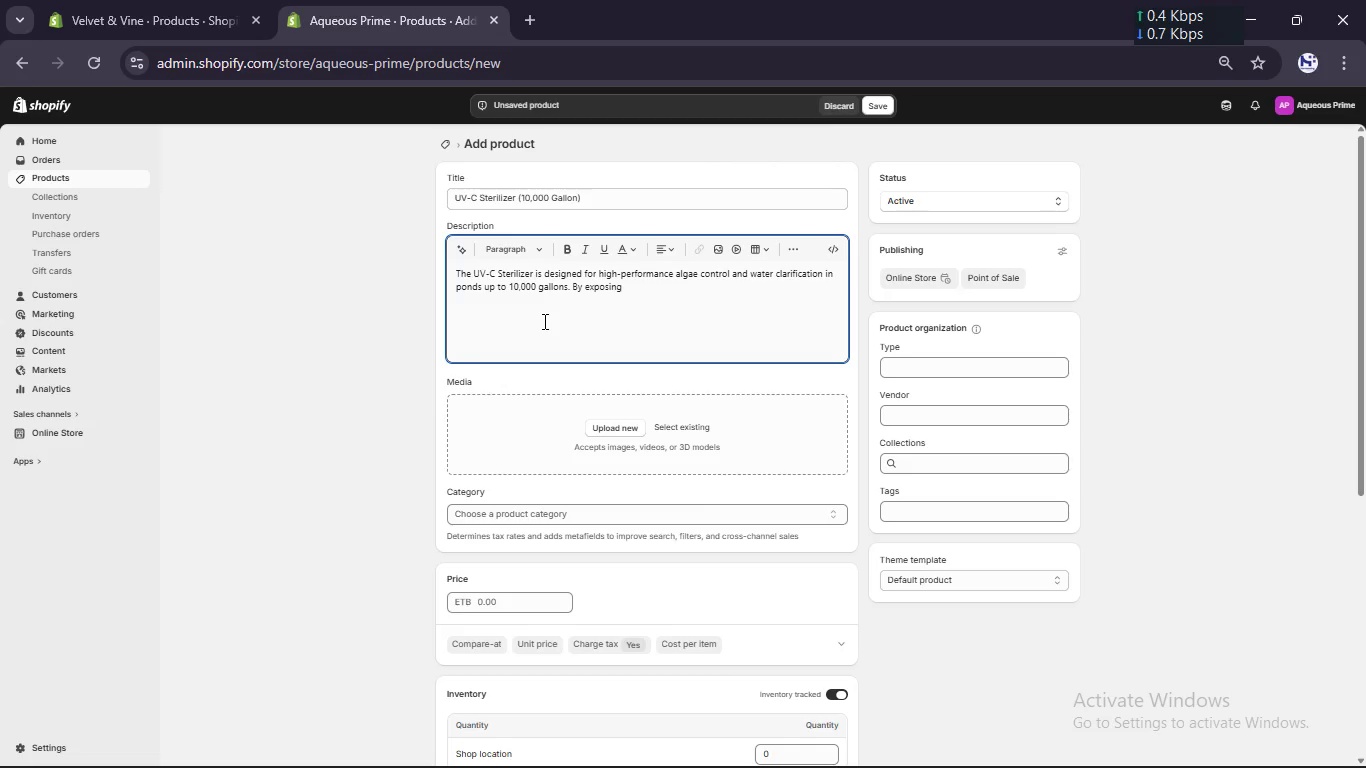 
type(water to controlled)
 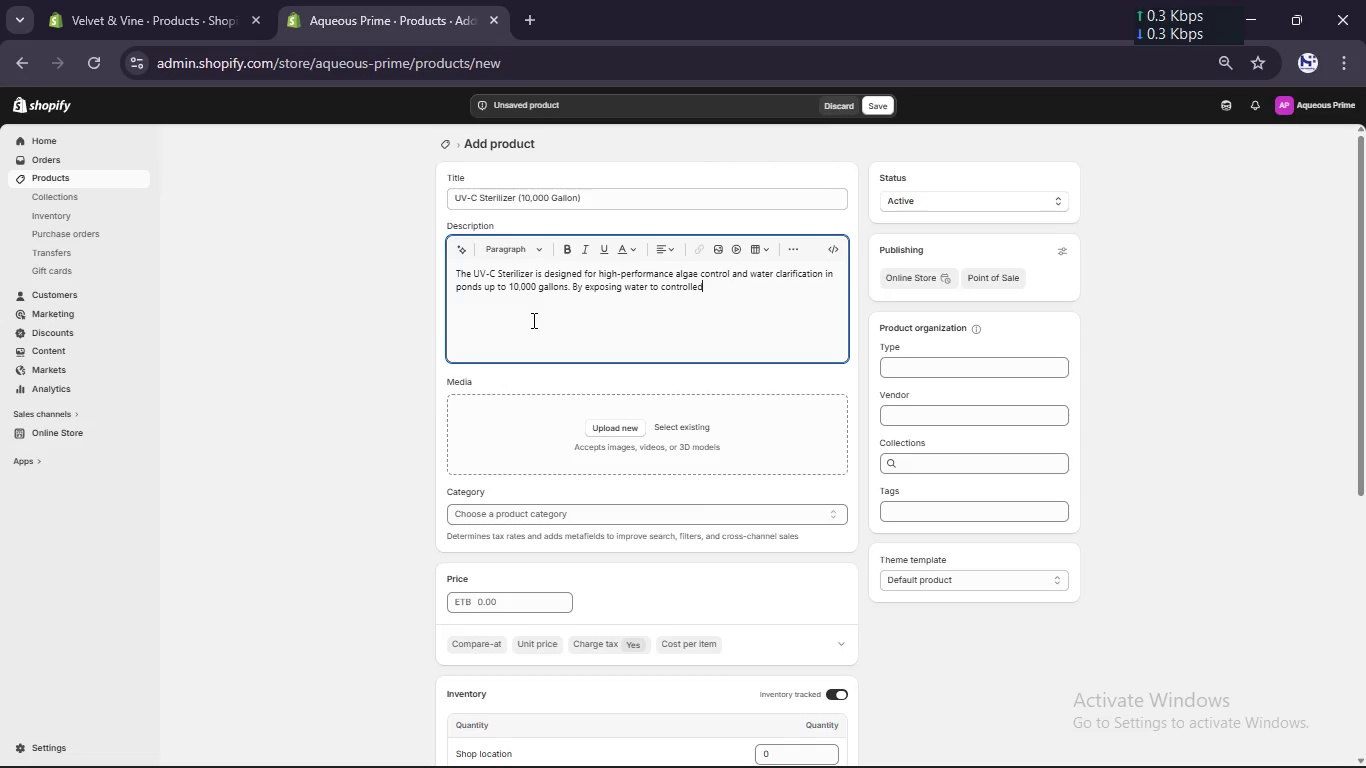 
wait(10.66)
 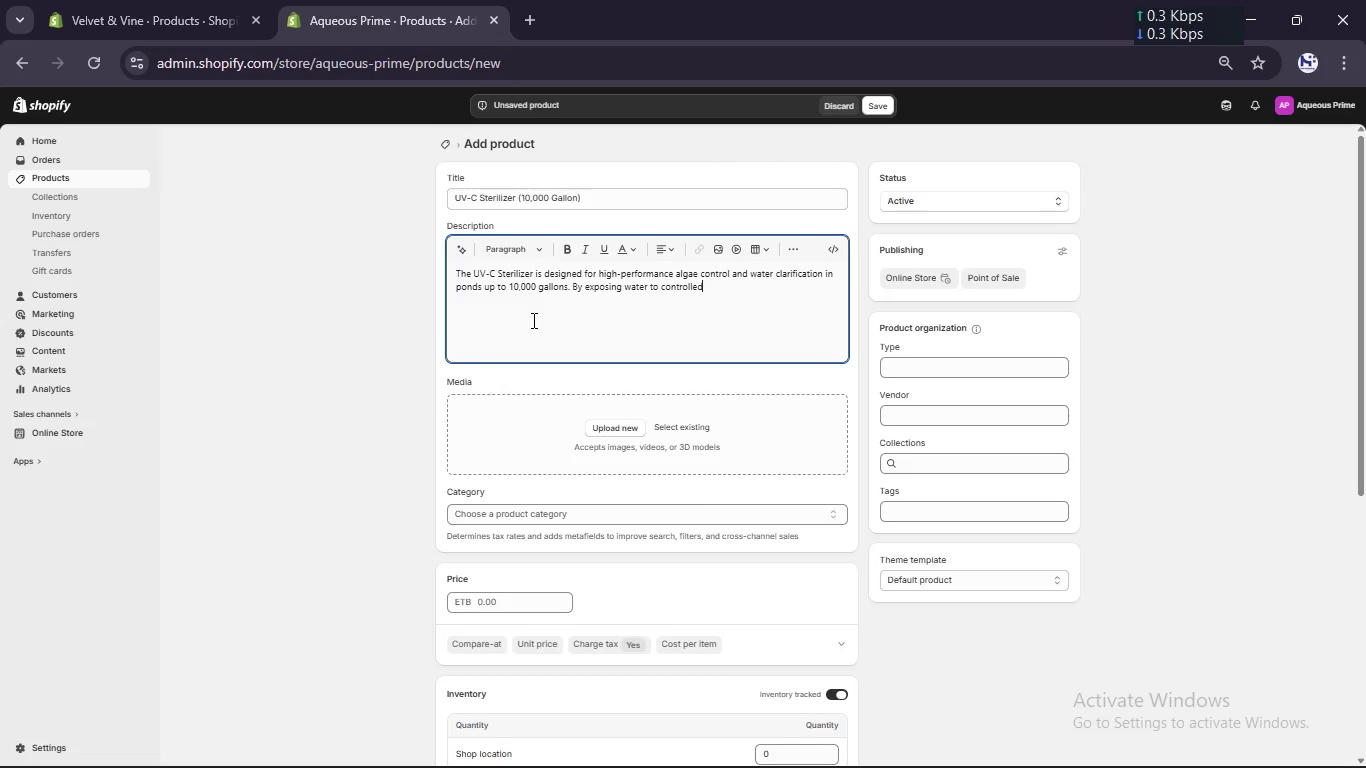 
type( ultraviolet light, it eliminates suspended algae, )
 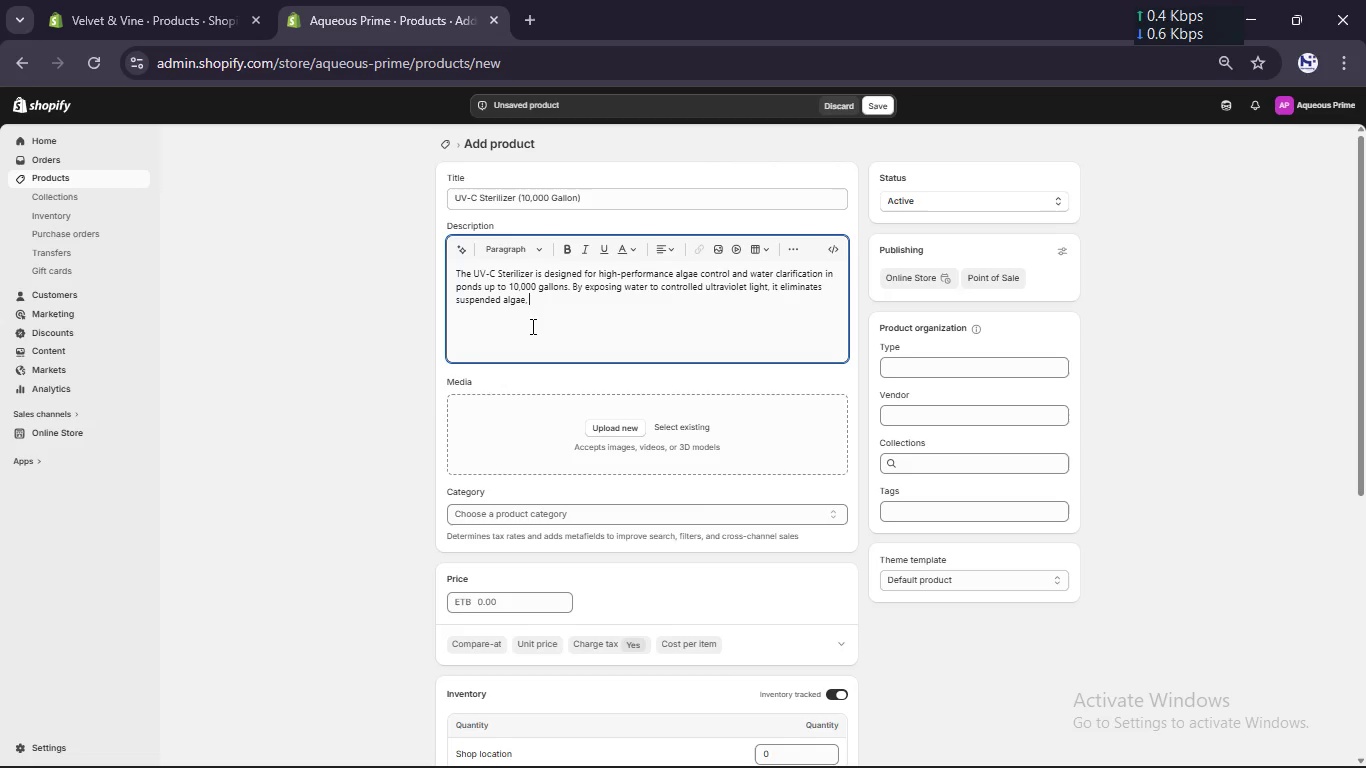 
wait(81.2)
 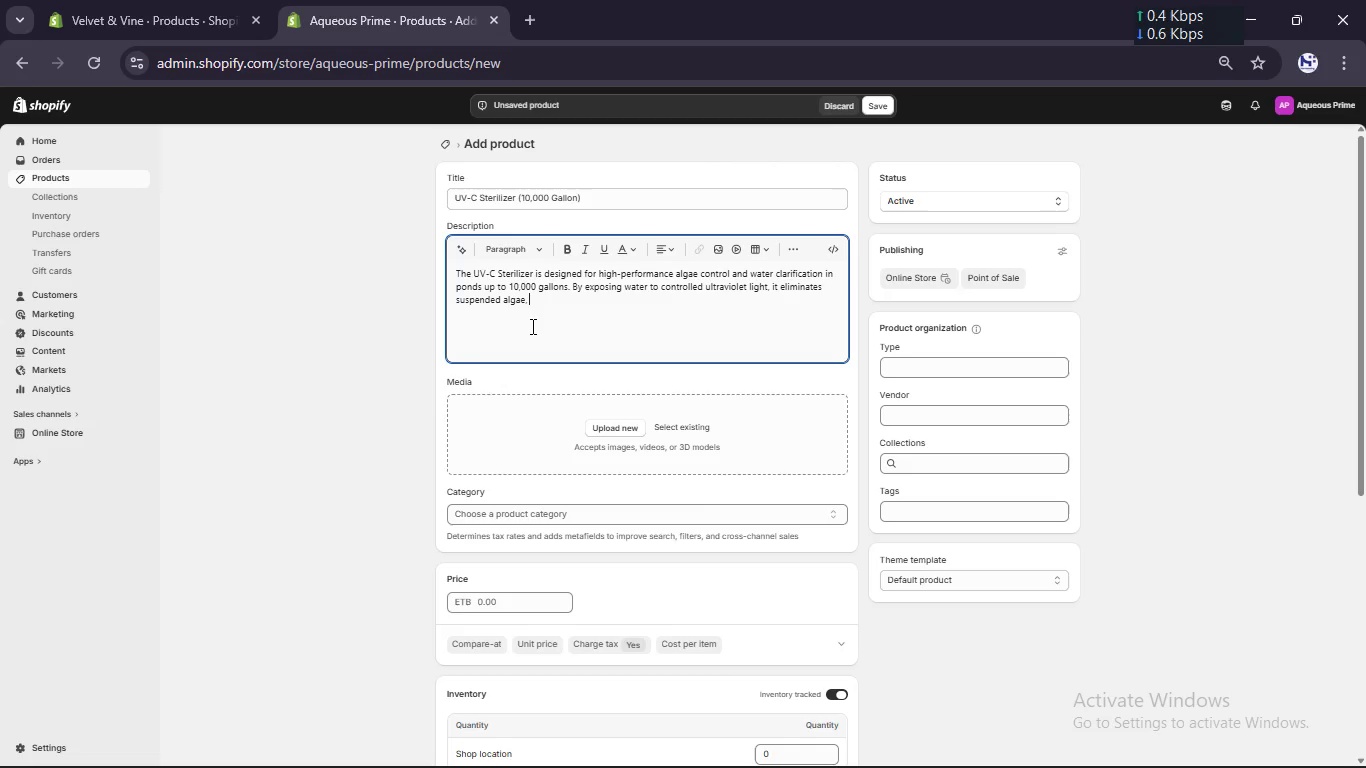 
type(harmh)
key(Backspace)
type(ful bacteri, and pathogens)
 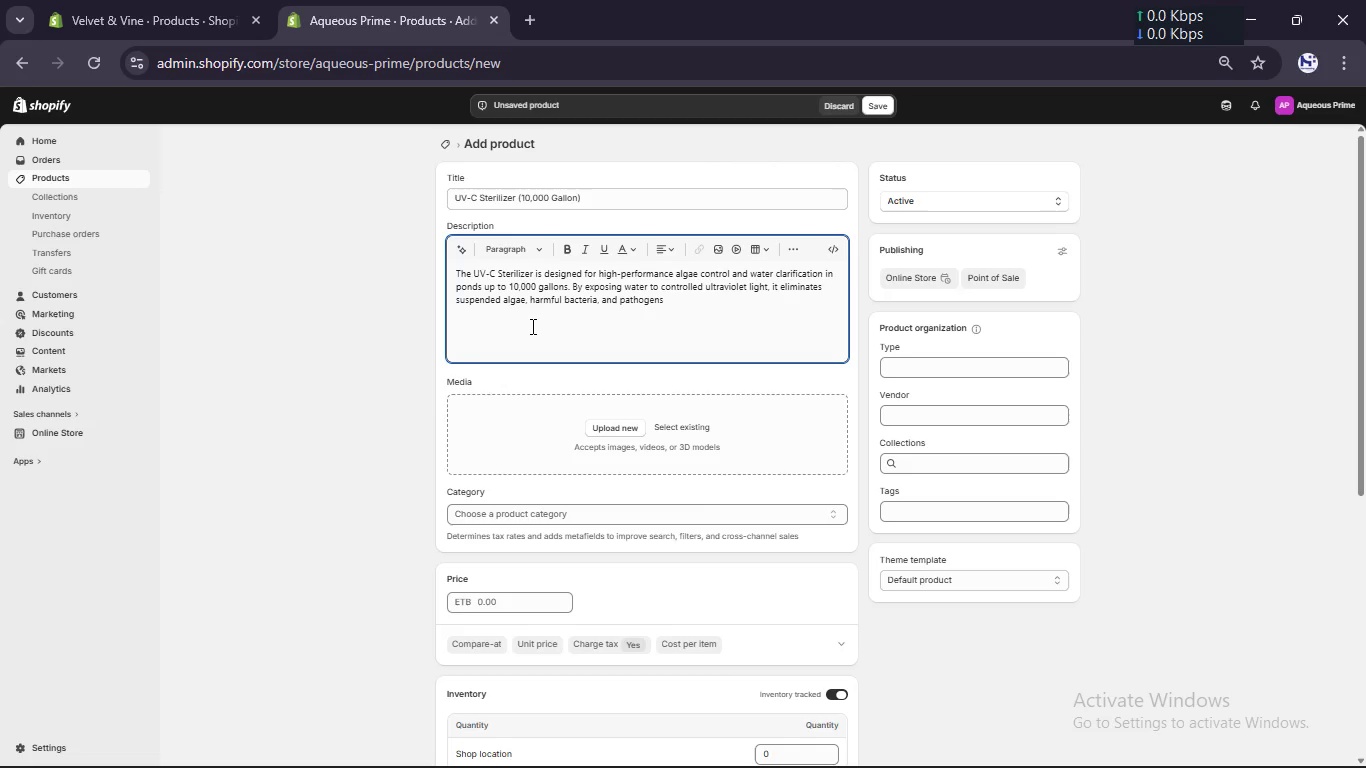 
wait(16.8)
 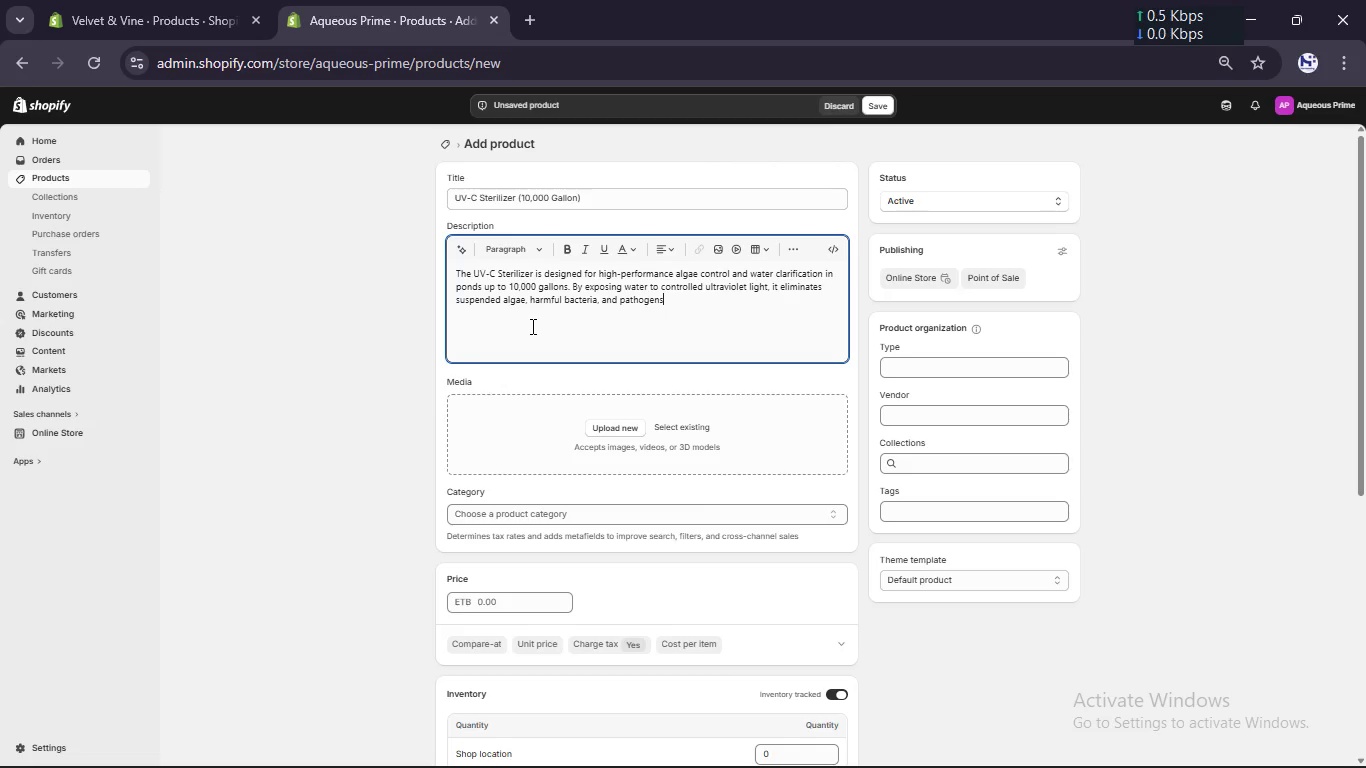 
type( woth)
key(Backspace)
key(Backspace)
key(Backspace)
type(ithout affecting beneficia microorganisms essential for the nitrogen cycle. This system ensures clear)
 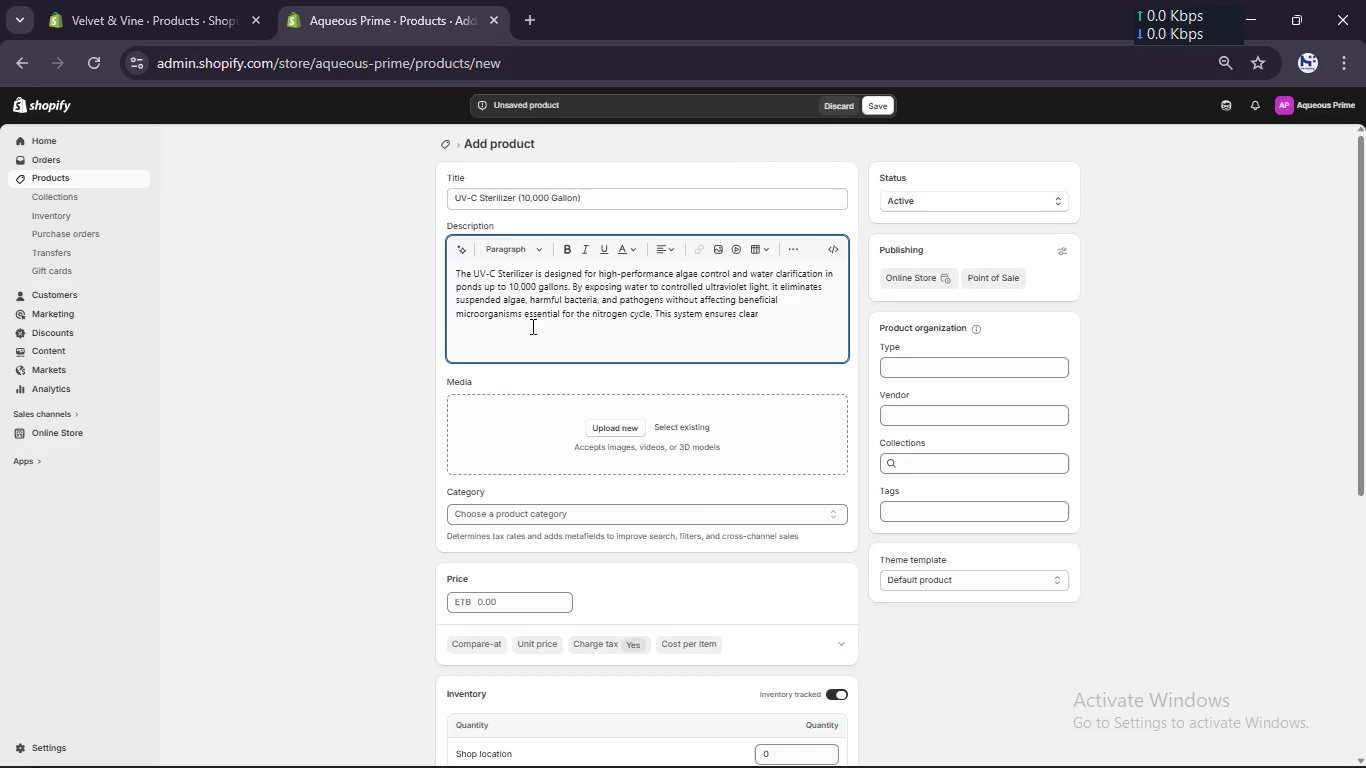 
wait(5.61)
 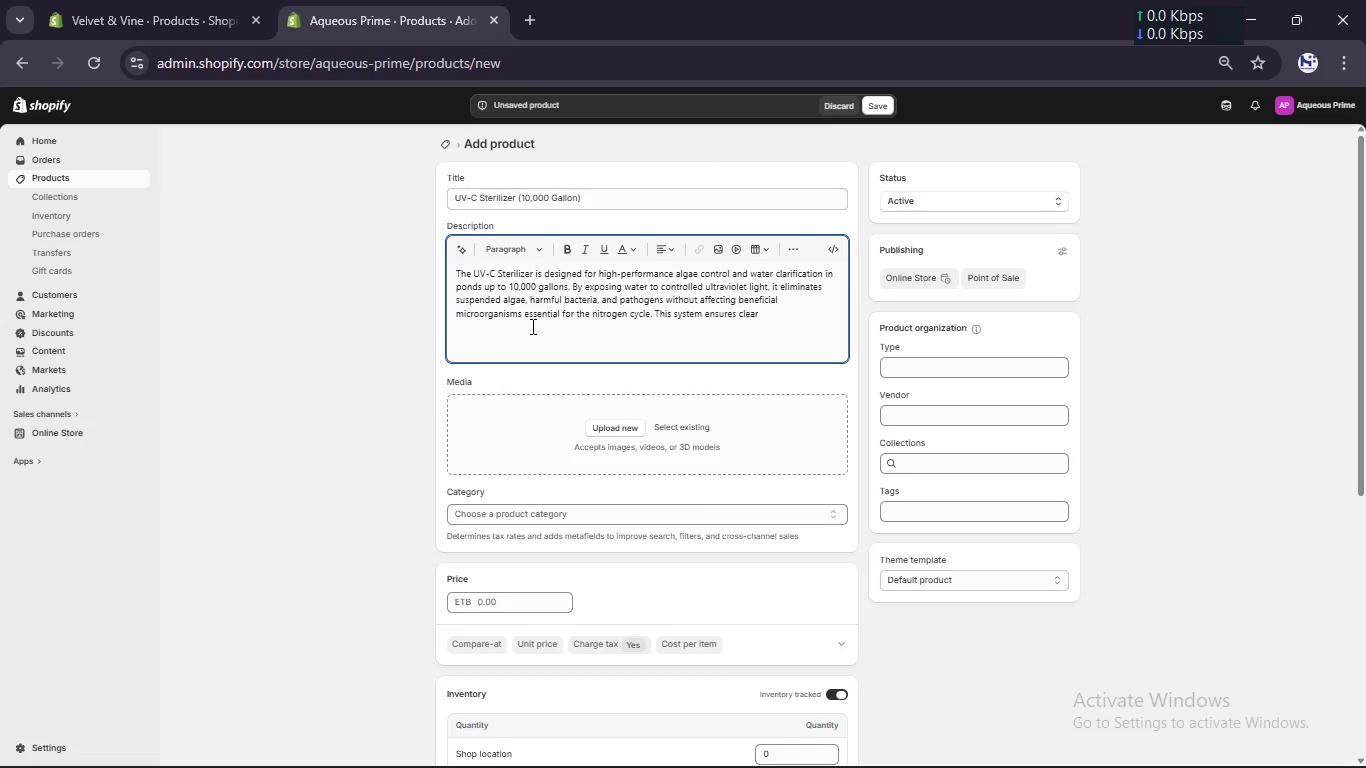 
type(, balanced water while reducing dependency on chemical tra)
key(Backspace)
type(eatment.)
 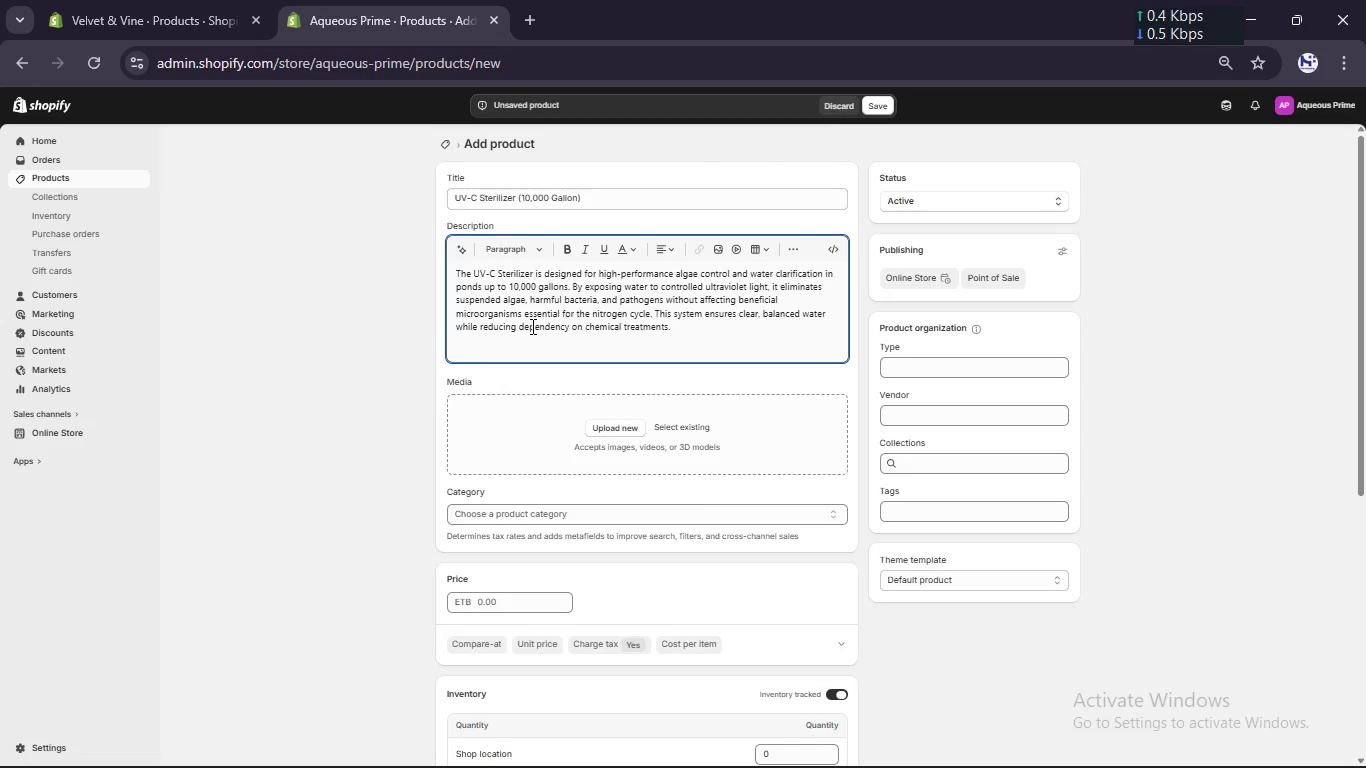 
hold_key(key=S, duration=0.31)
 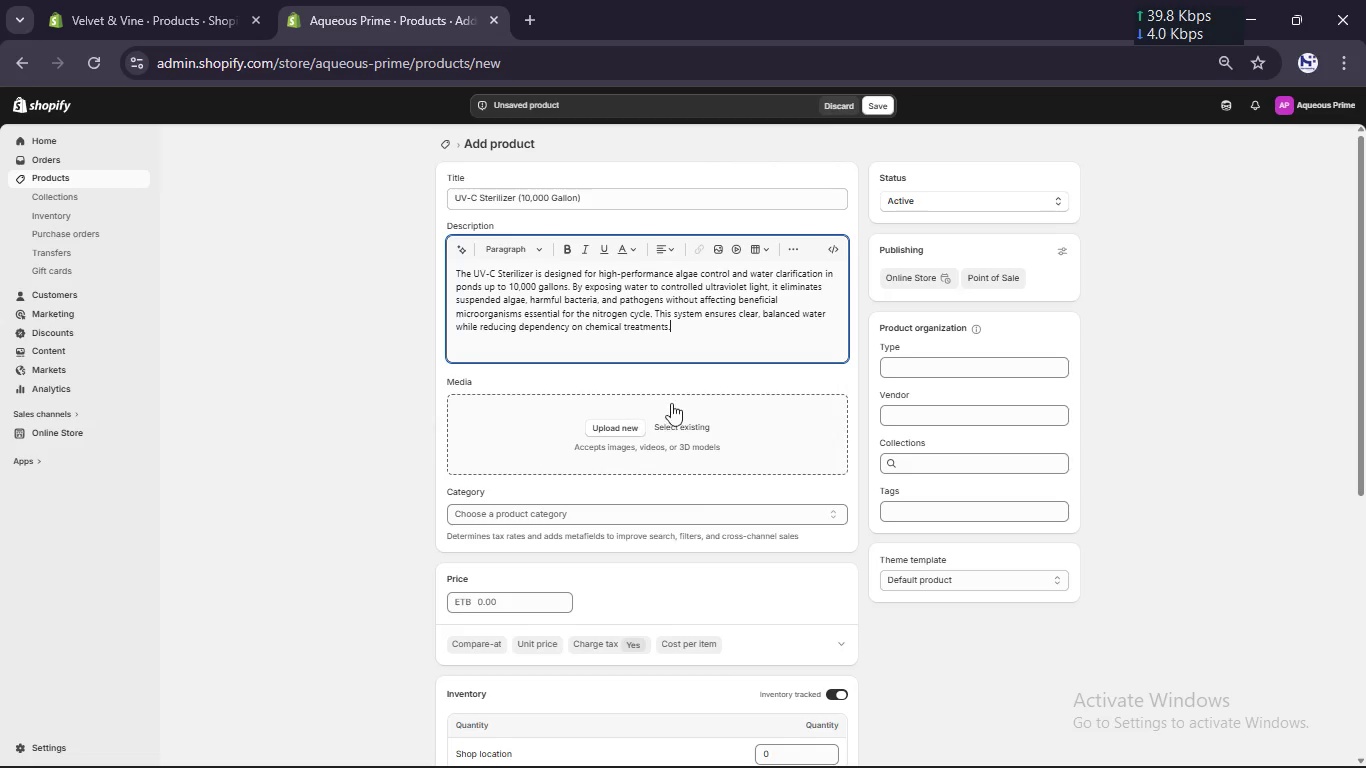 
scroll: coordinate [709, 345], scroll_direction: down, amount: 2.0
 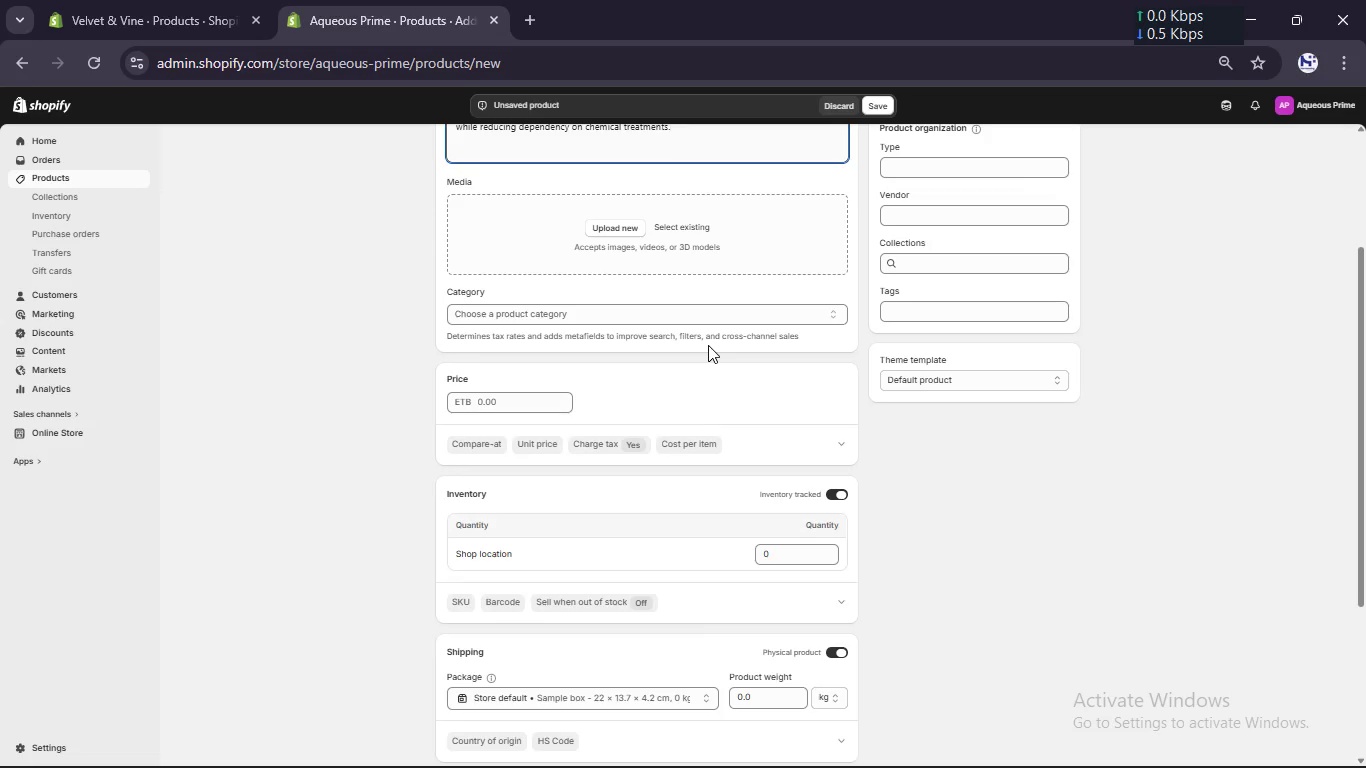 
scroll: coordinate [707, 345], scroll_direction: up, amount: 2.0
 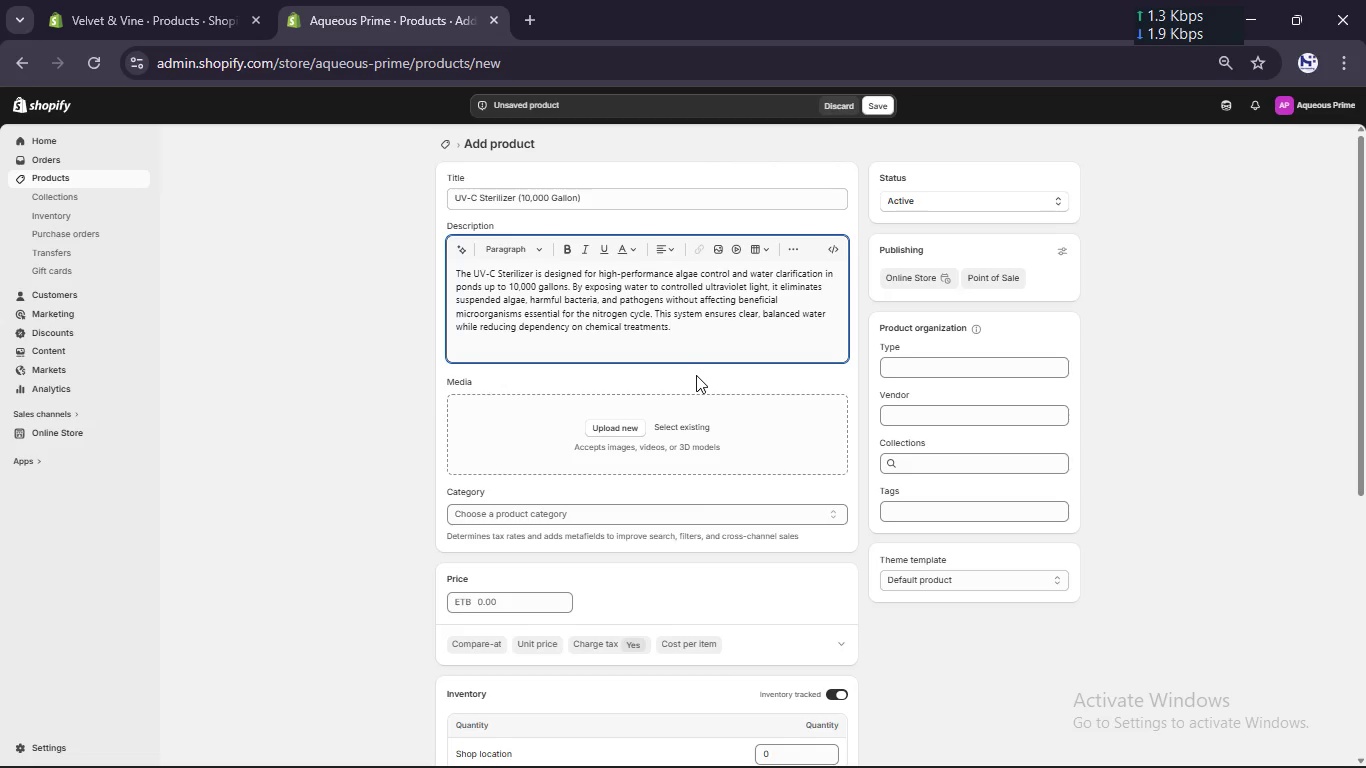 
wait(13.08)
 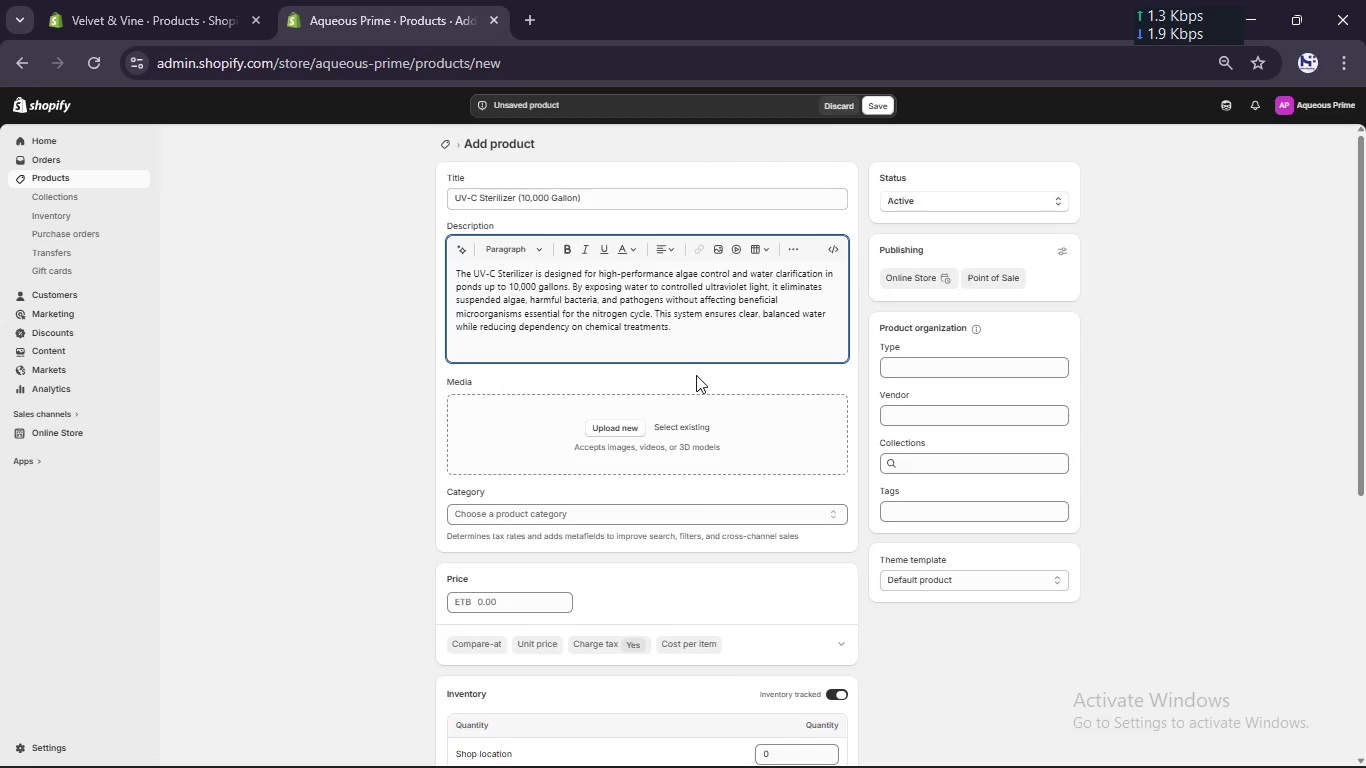 
scroll: coordinate [823, 590], scroll_direction: down, amount: 28.0
 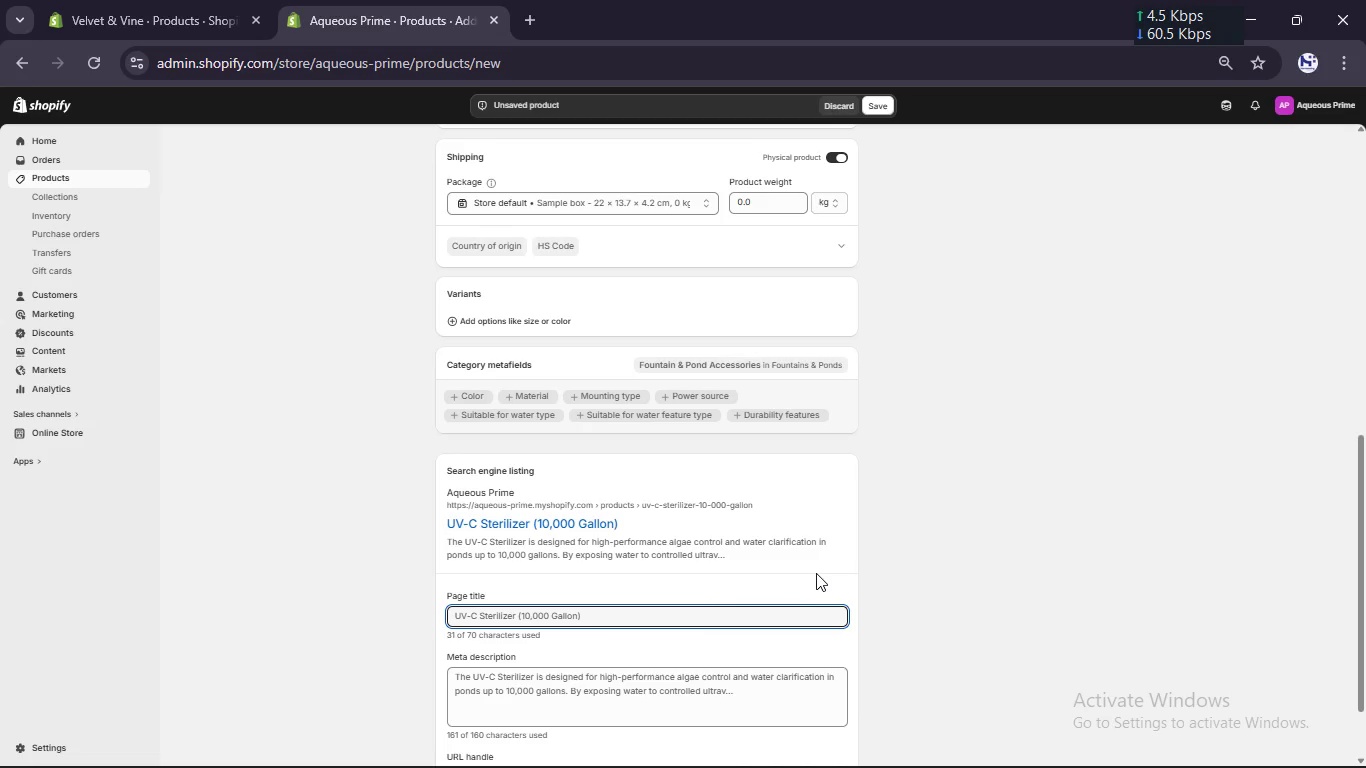 
left_click([735, 612])
 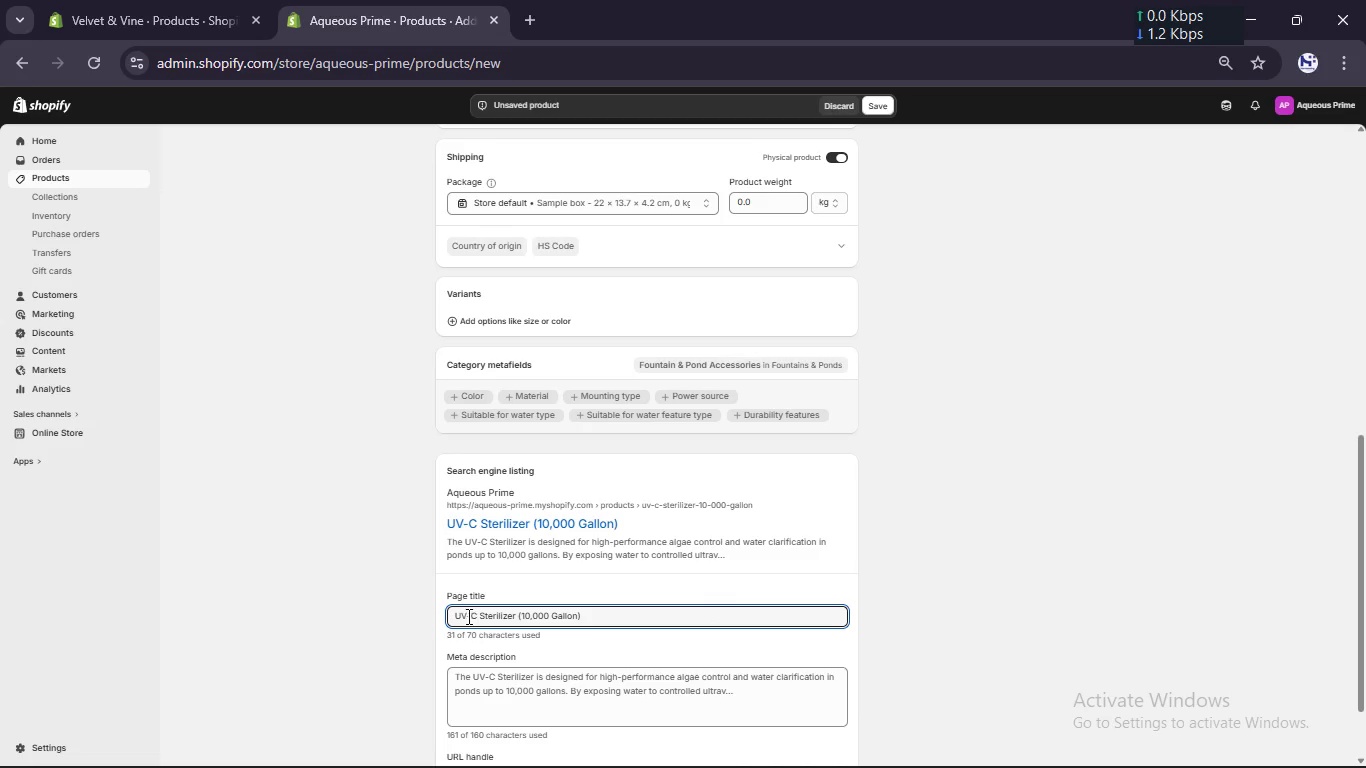 
wait(5.42)
 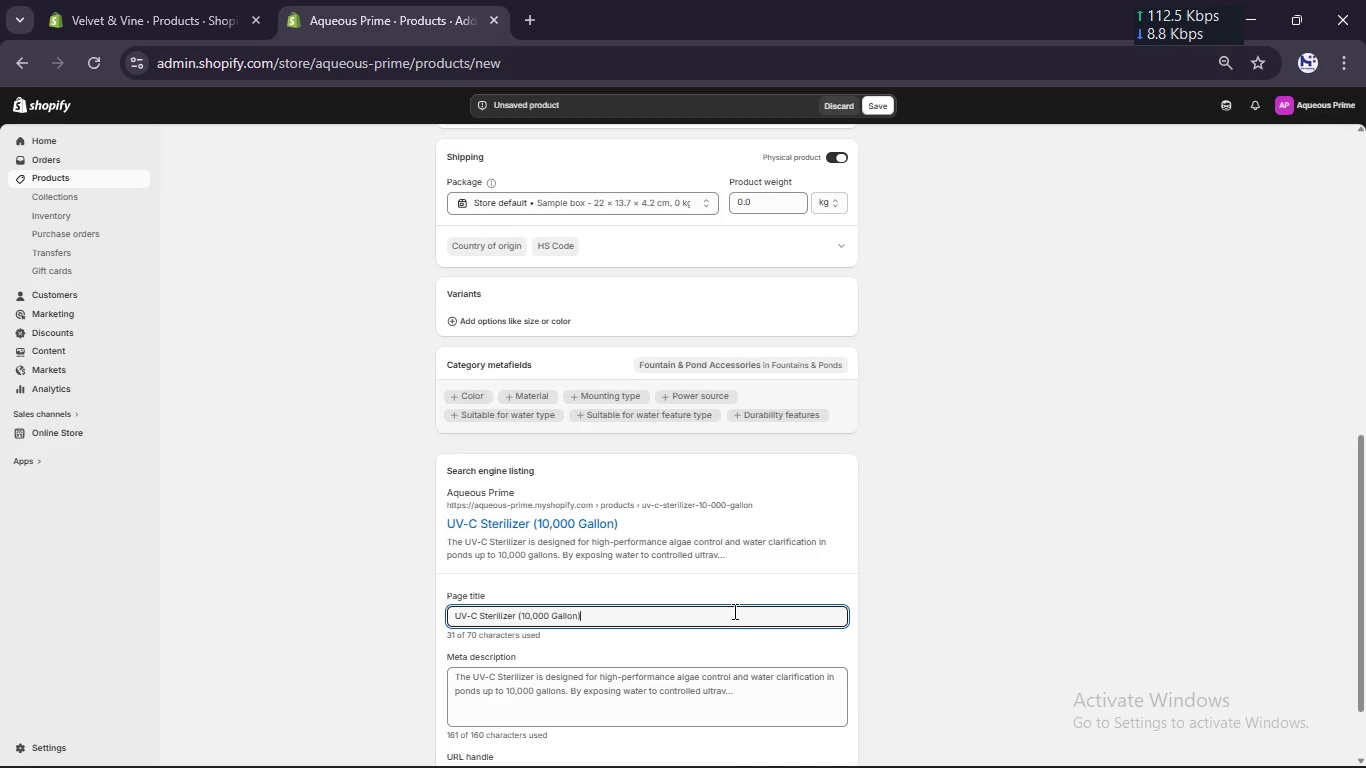 
left_click([476, 621])
 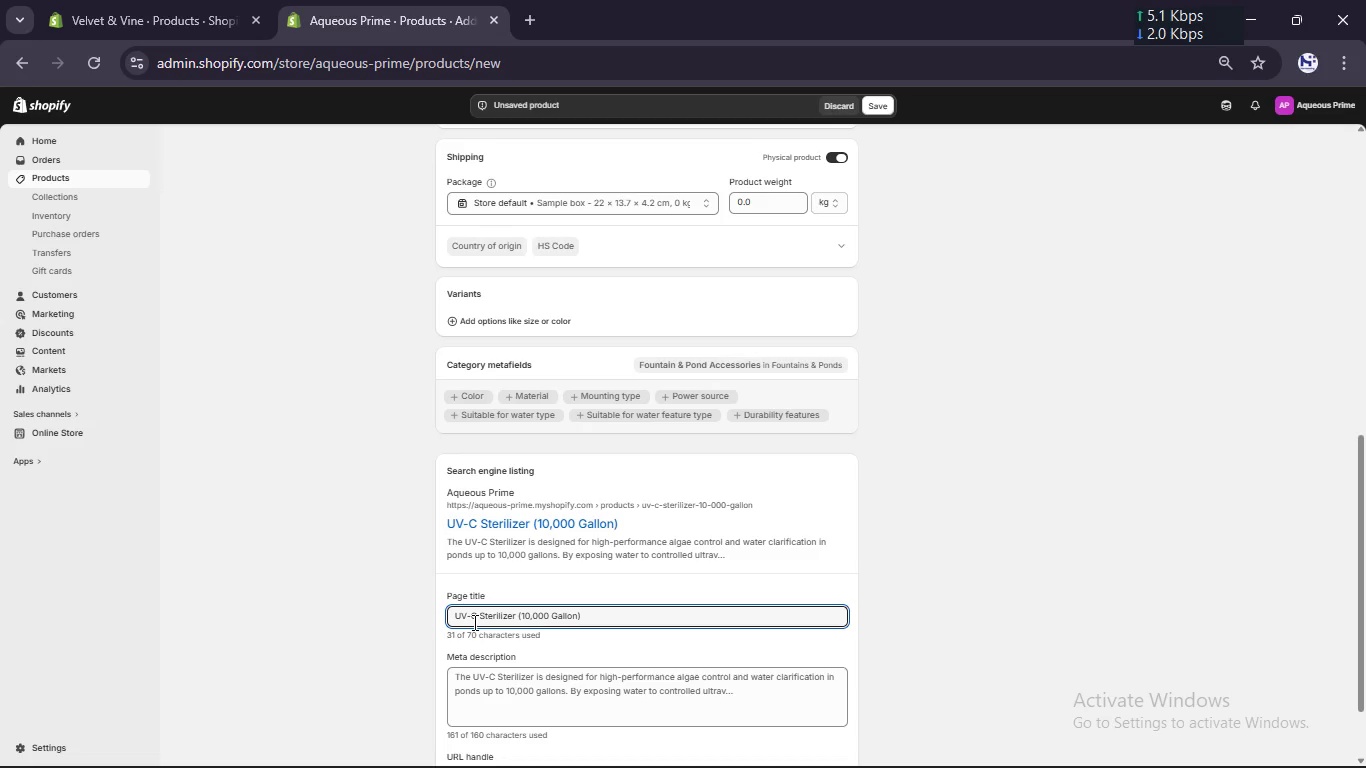 
type( Pond)
 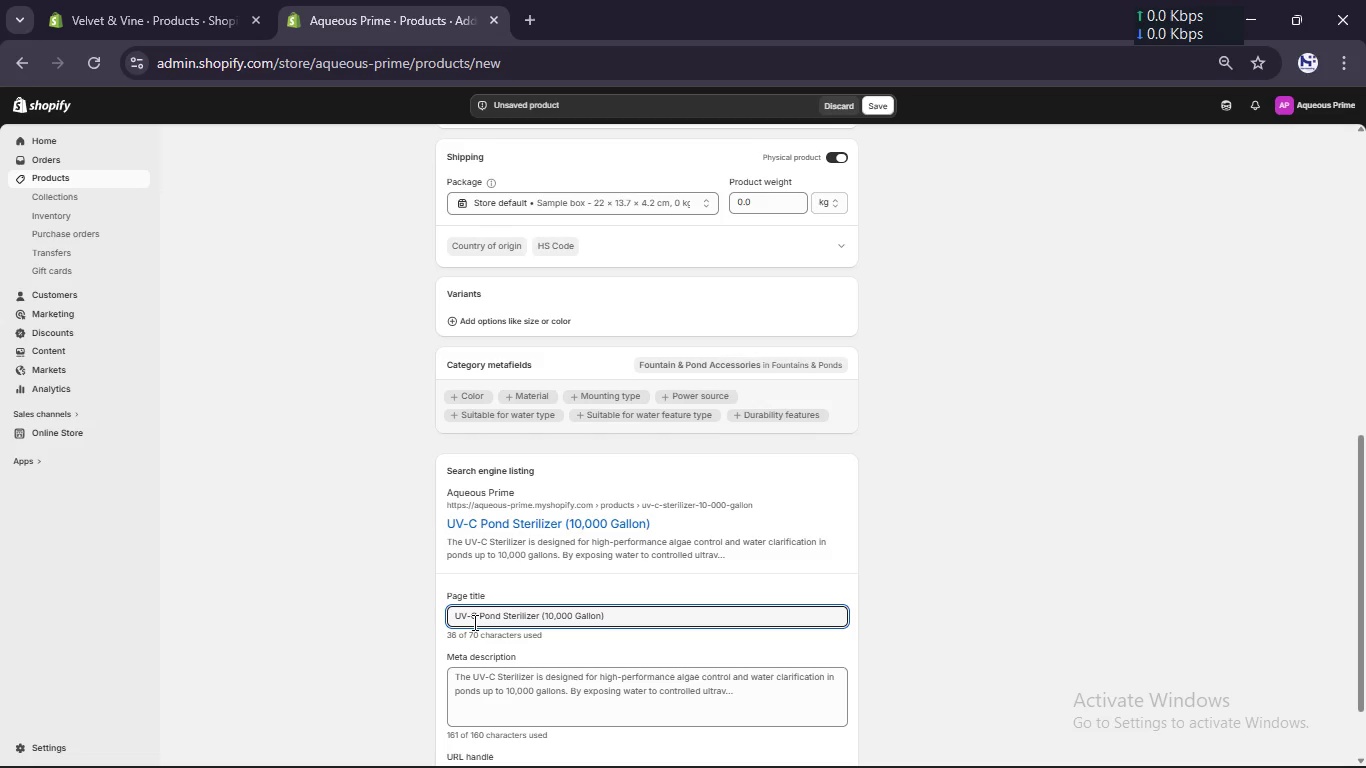 
wait(9.11)
 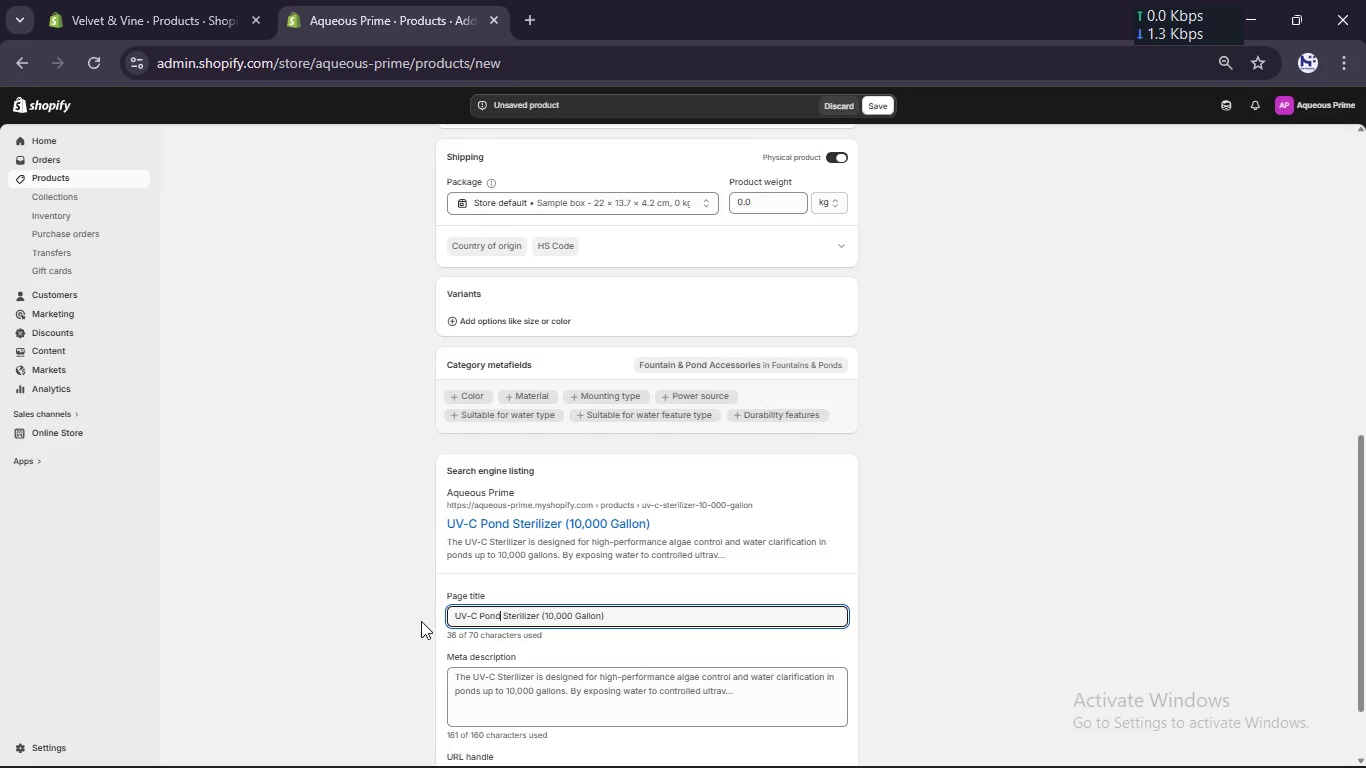 
left_click([546, 617])
 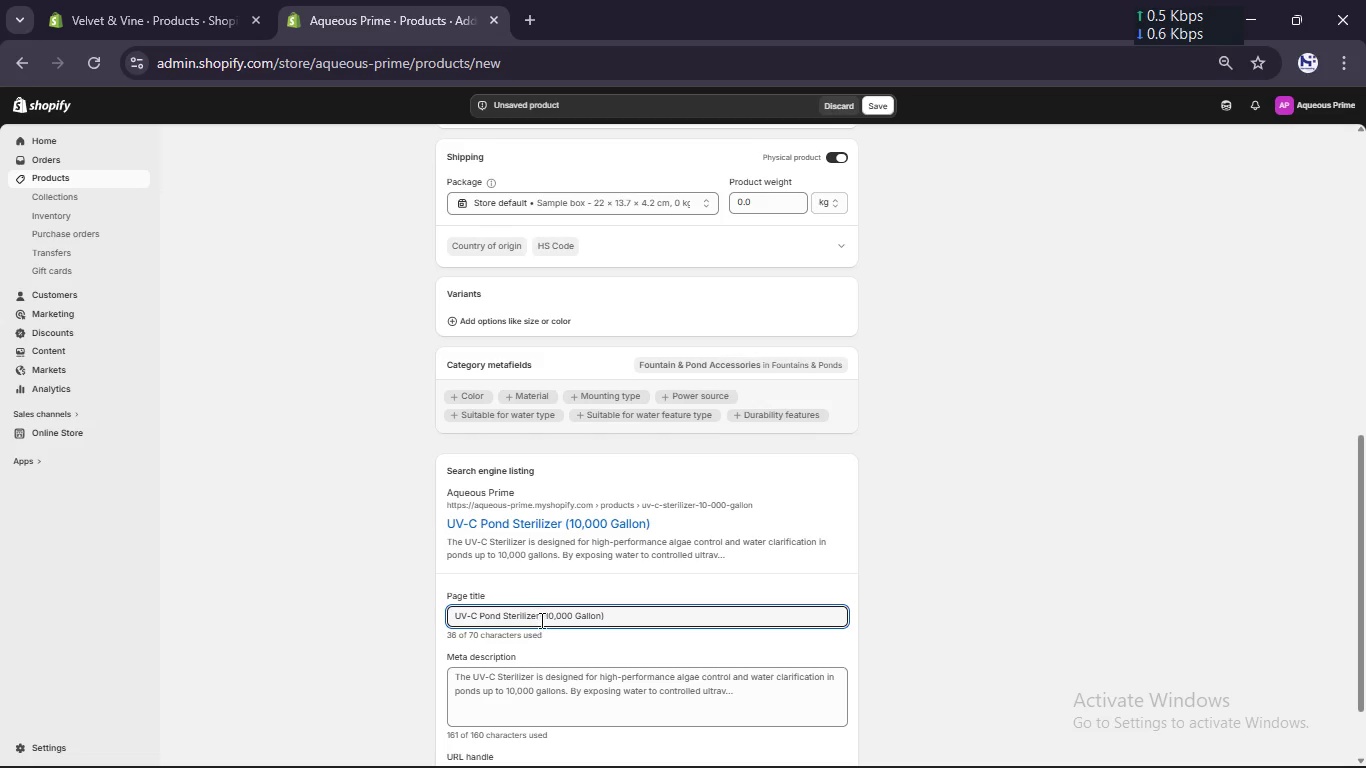 
key(Backspace)
 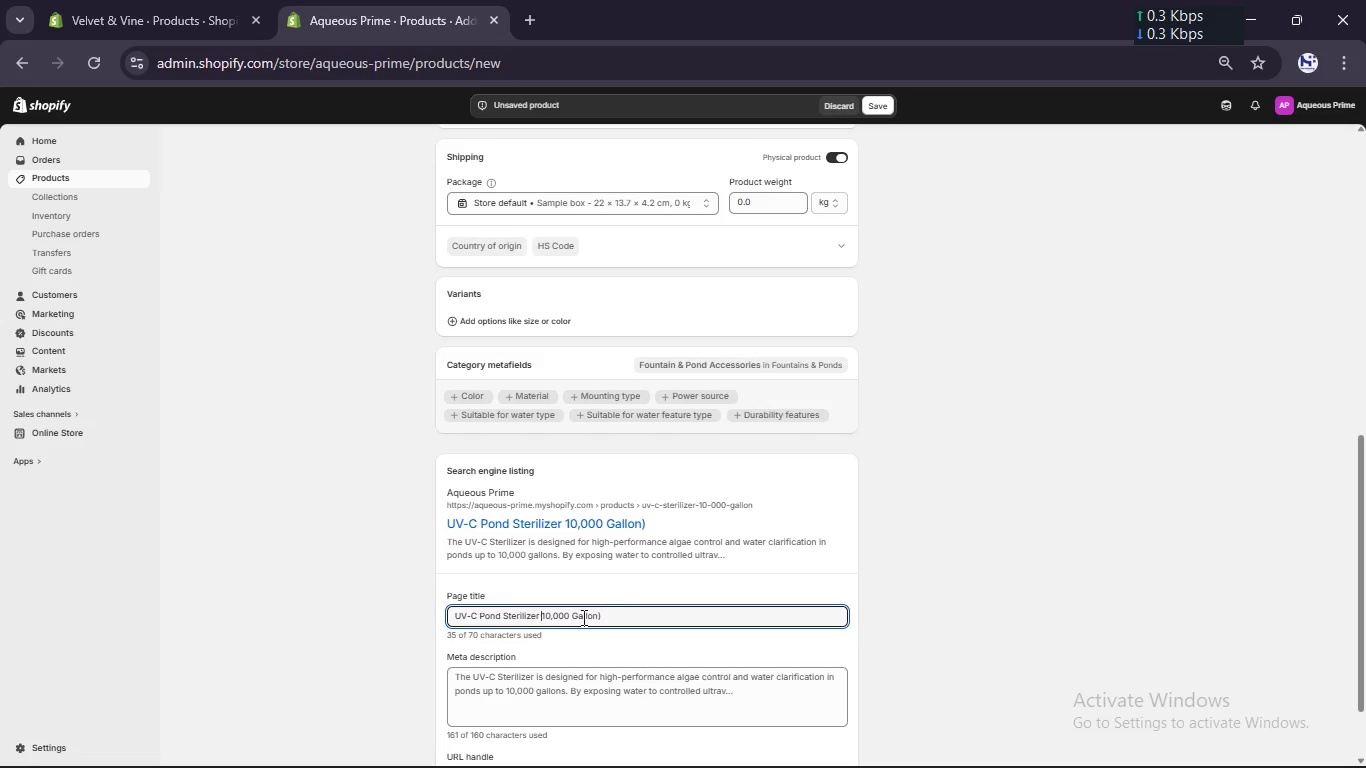 
left_click([610, 612])
 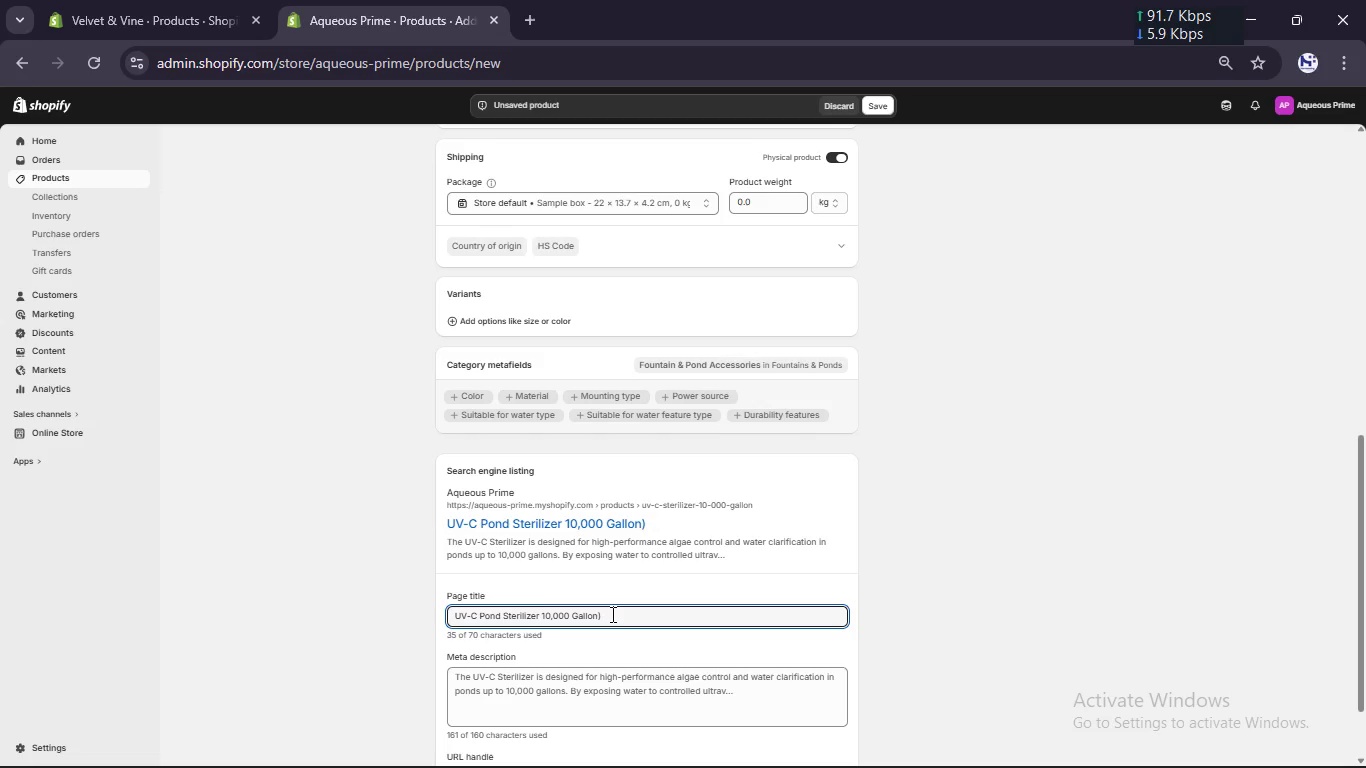 
key(Backspace)
type( [Break] Alga Control System)
 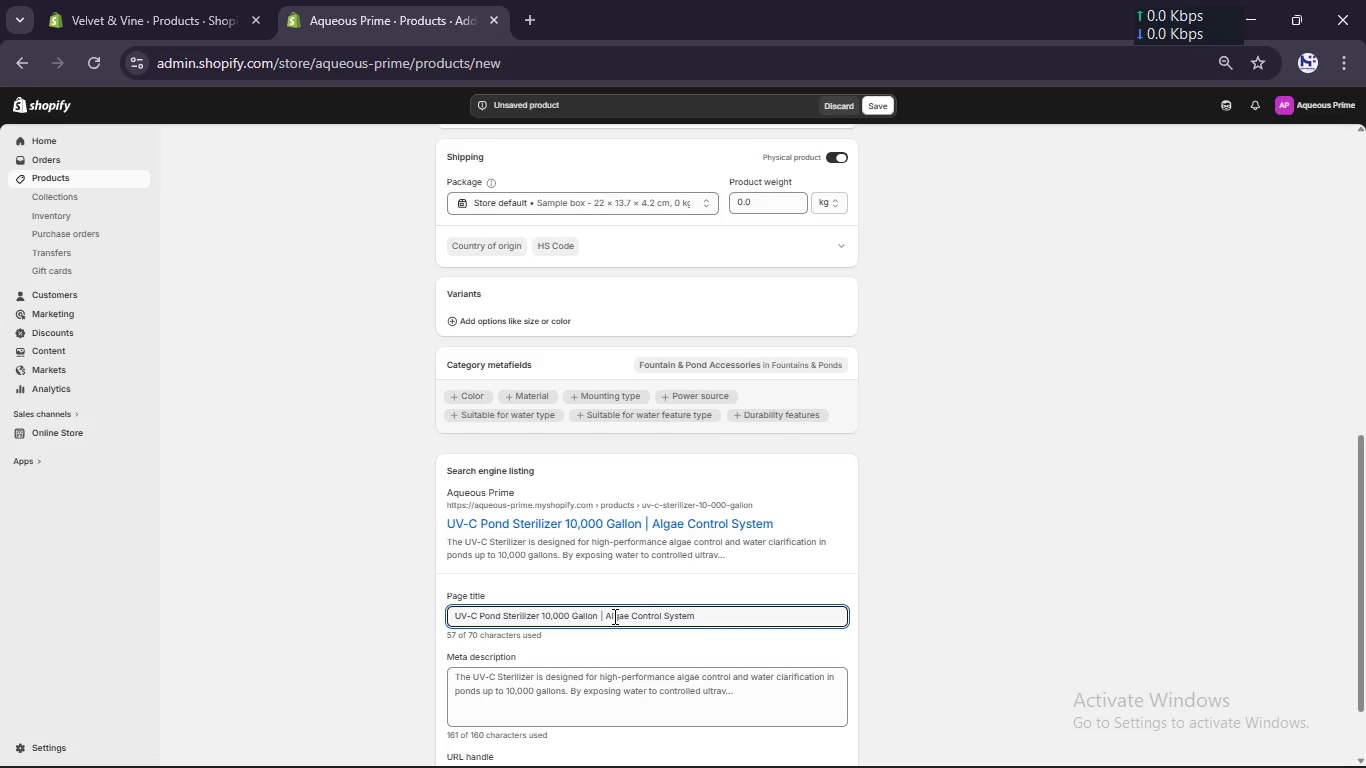 
left_click([563, 727])
 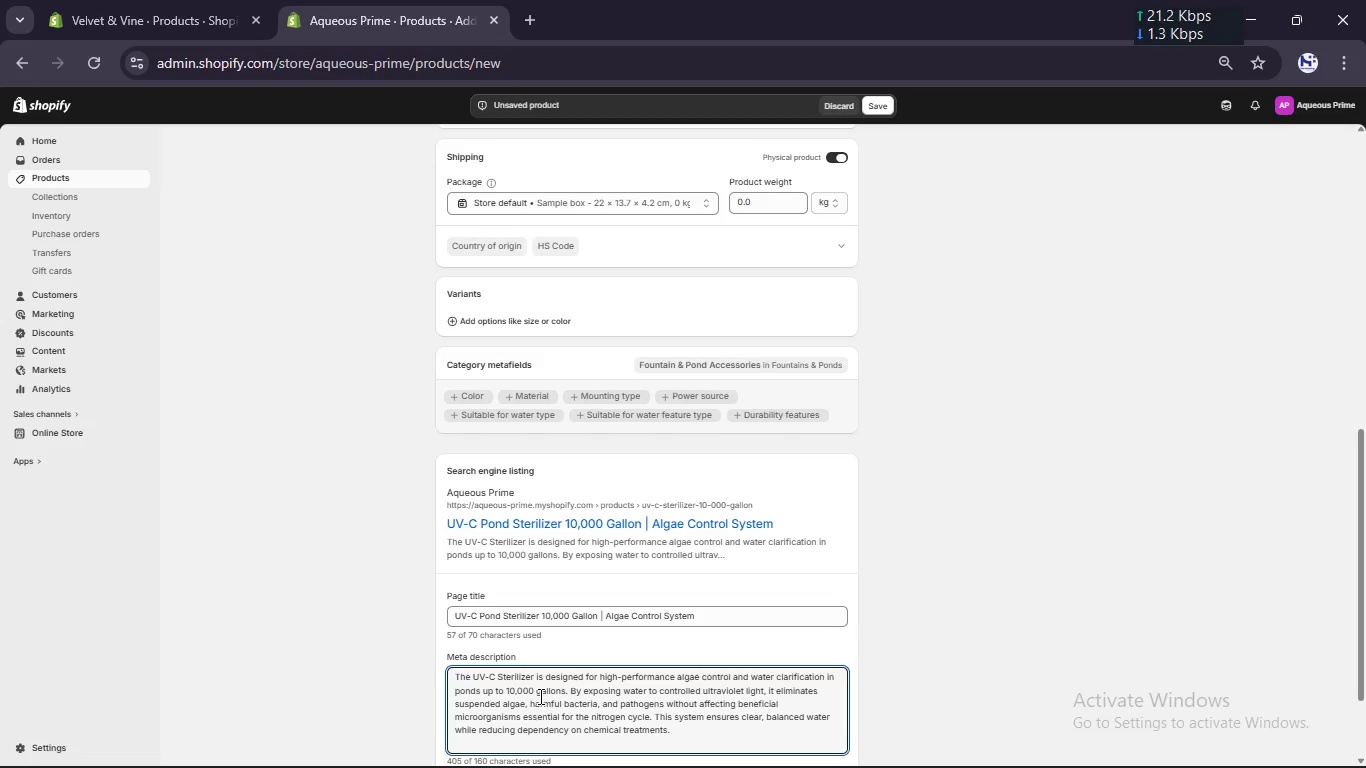 
key(Control+A)
 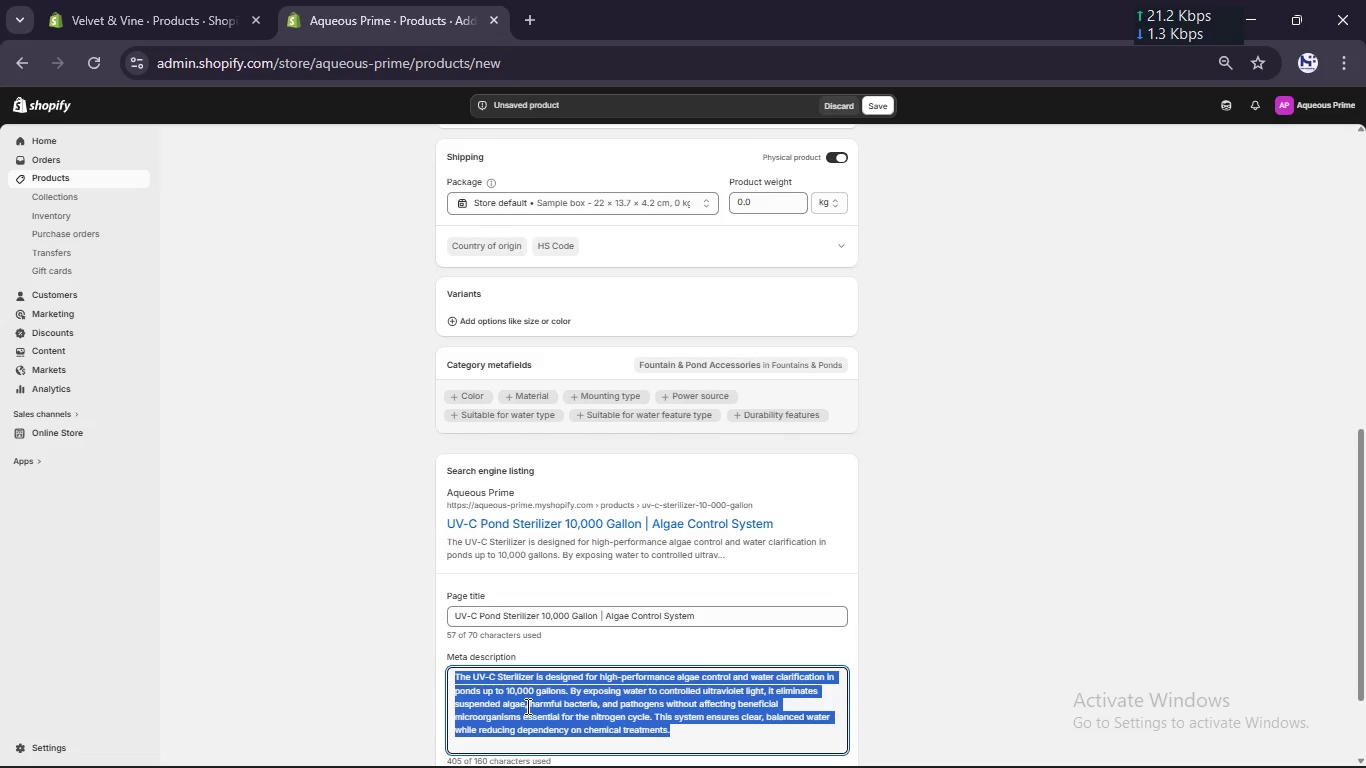 
type(Control algae and improve water clarity with a UV-C sterilizer )
key(Backspace)
type( designed for ponds up to 1000)
 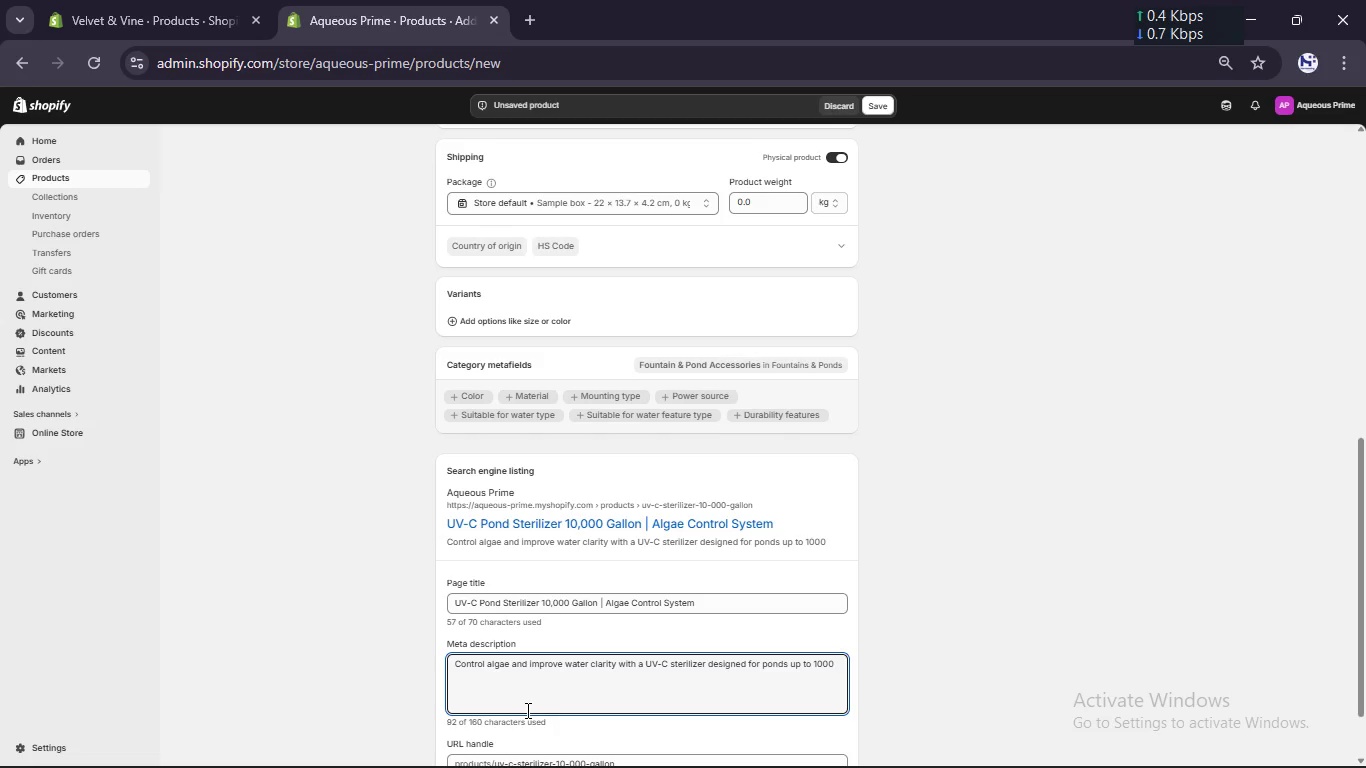 
key(ArrowLeft)
 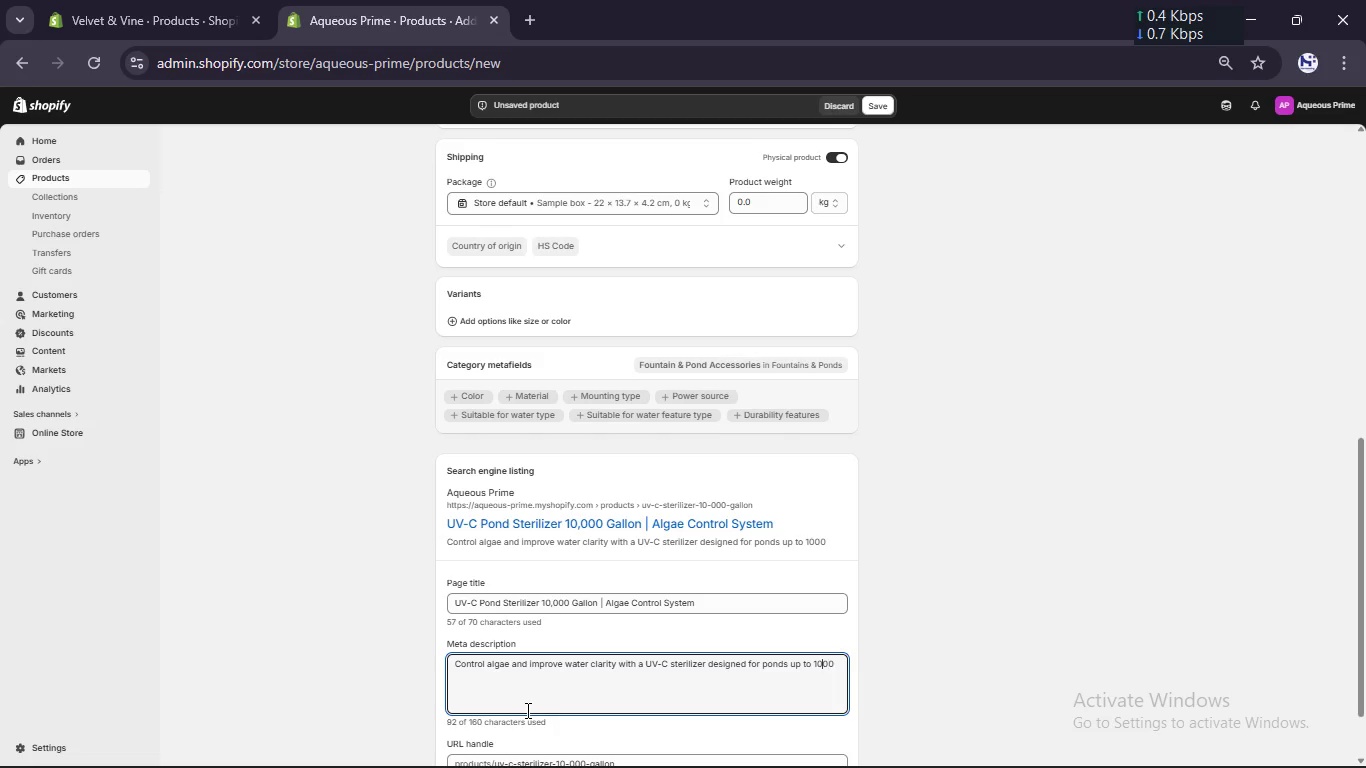 
key(ArrowLeft)
 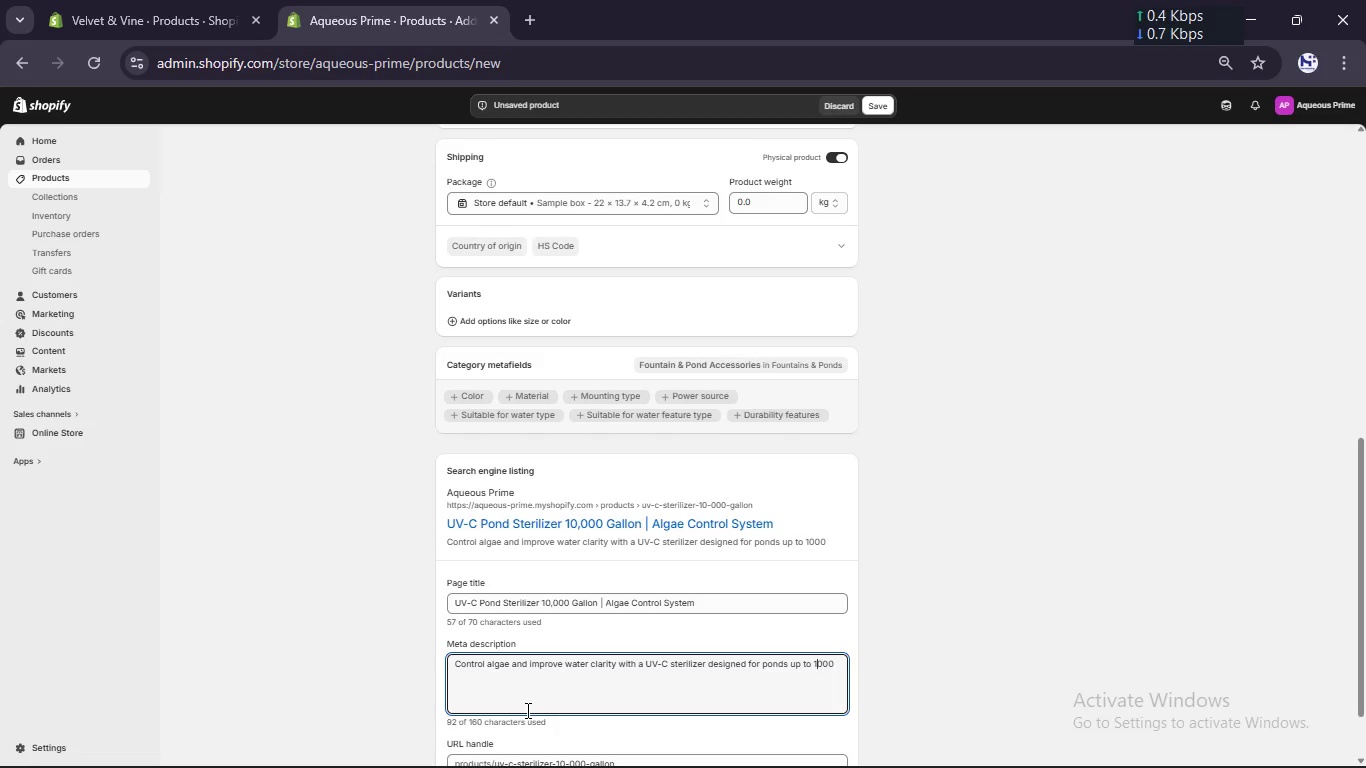 
key(ArrowLeft)
 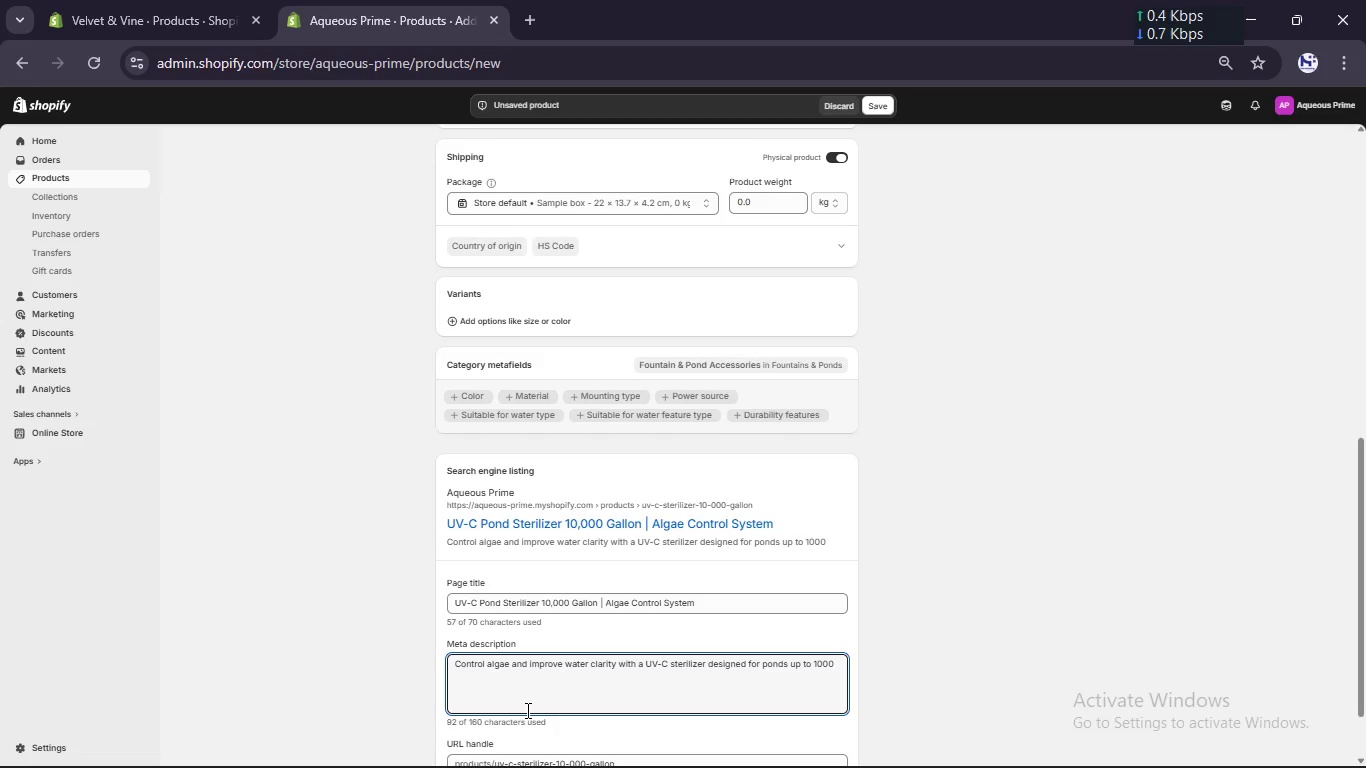 
key(ArrowRight)
 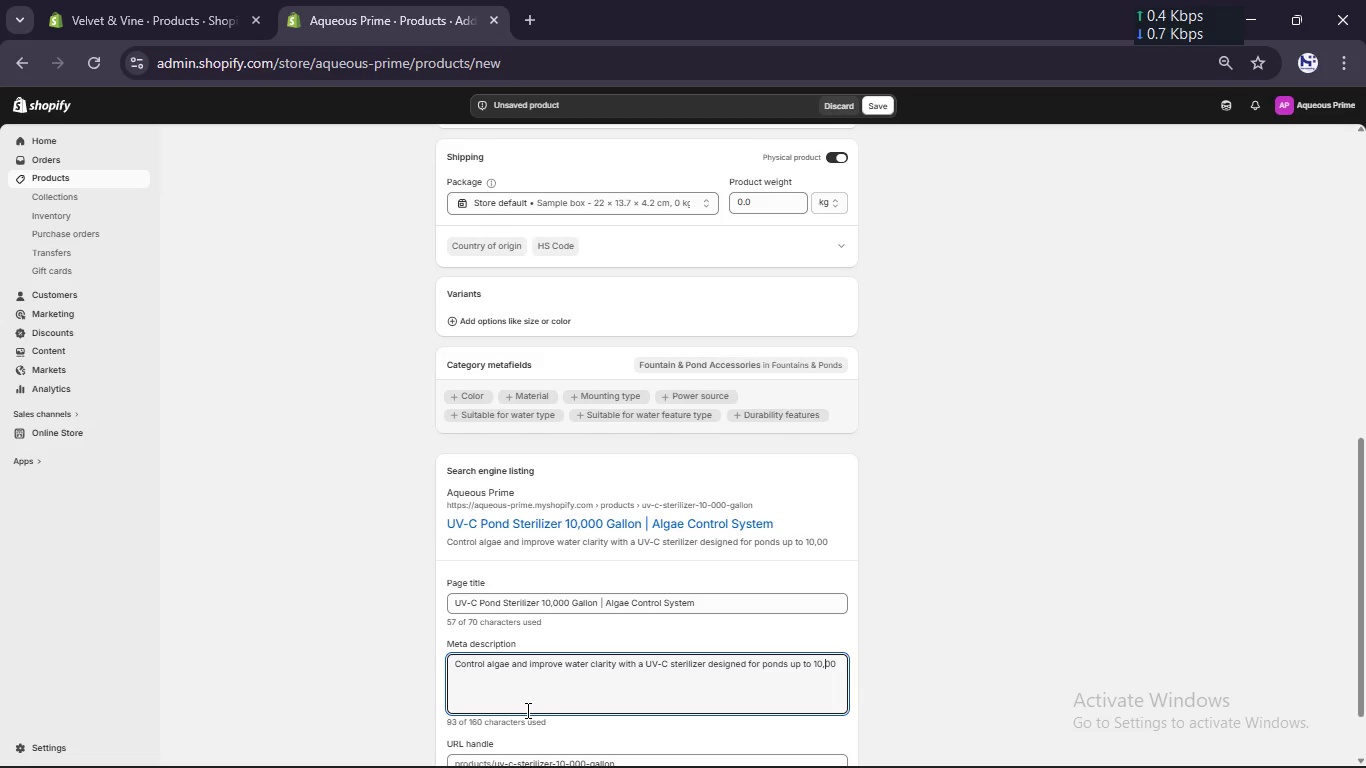 
key(Comma)
 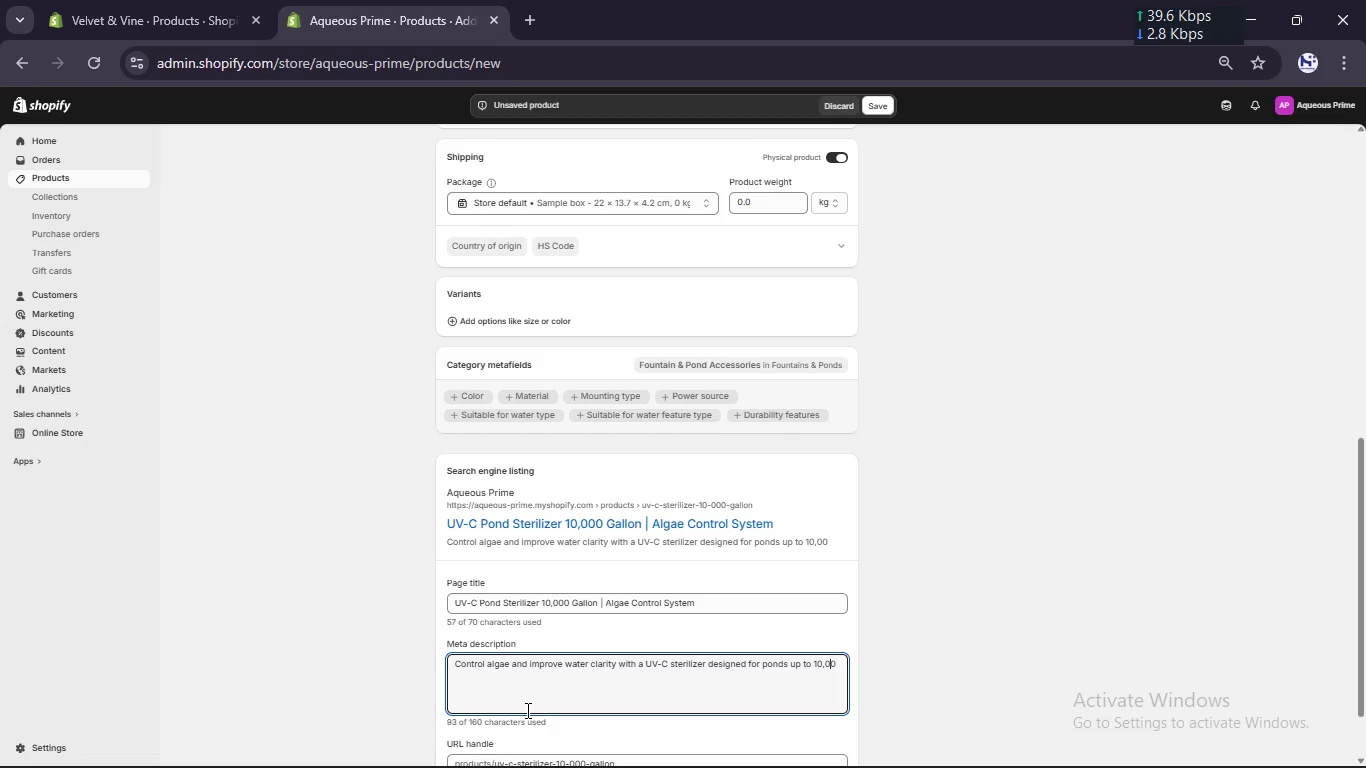 
key(ArrowRight)
 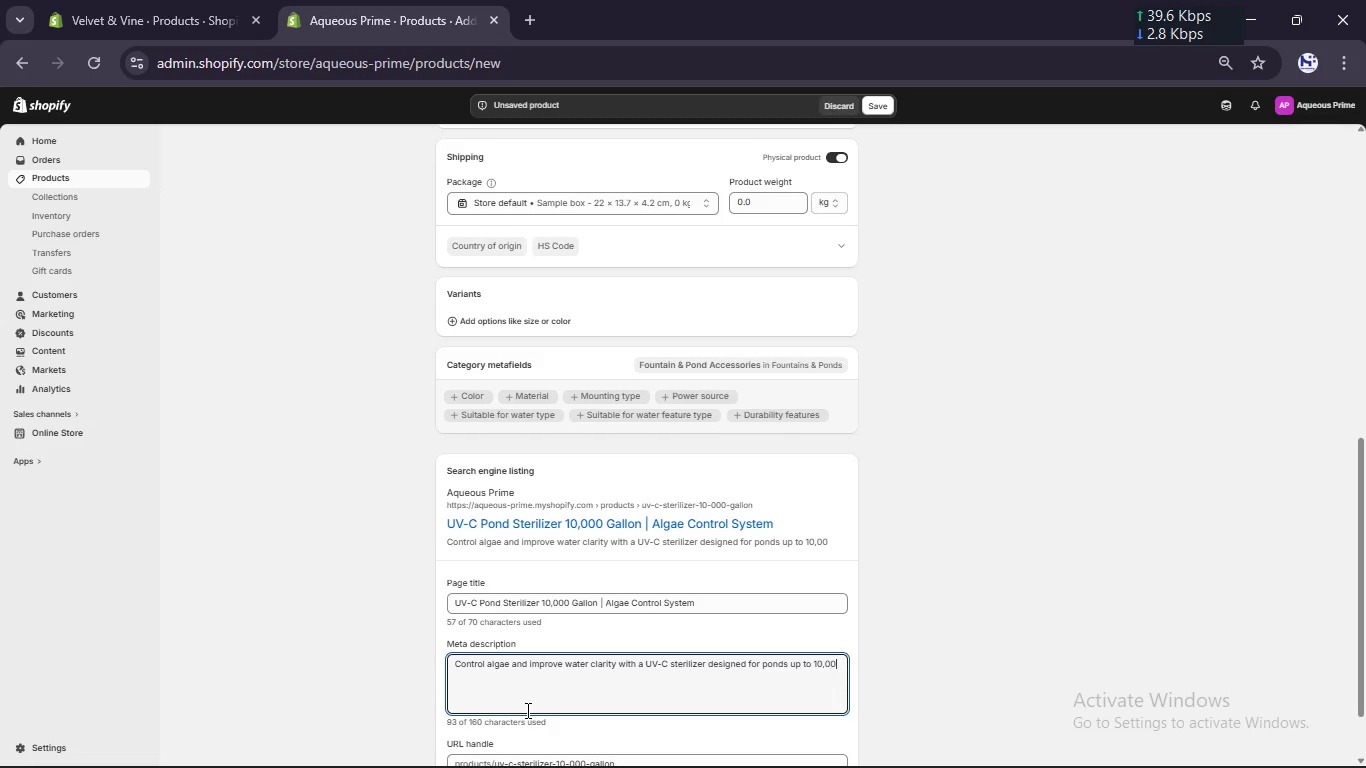 
key(ArrowRight)
 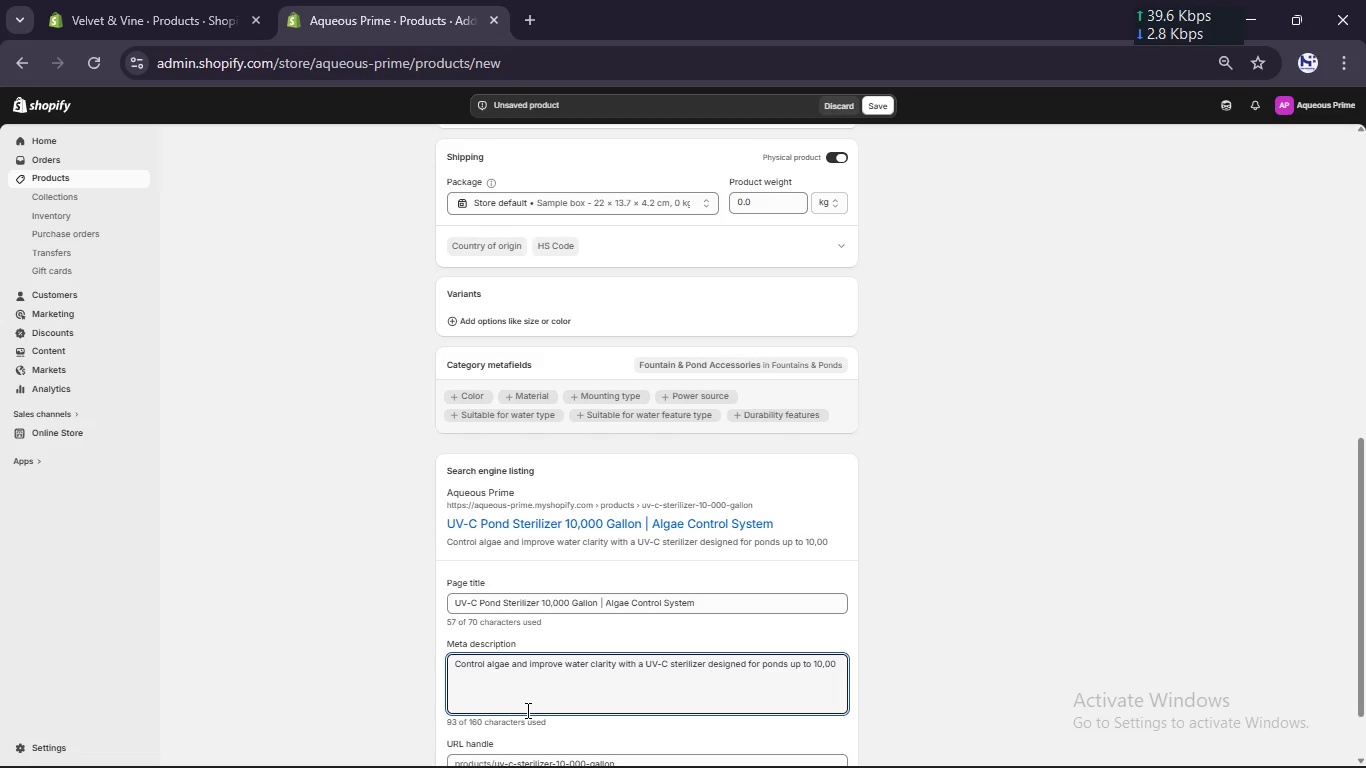 
type(0 gallons.)
 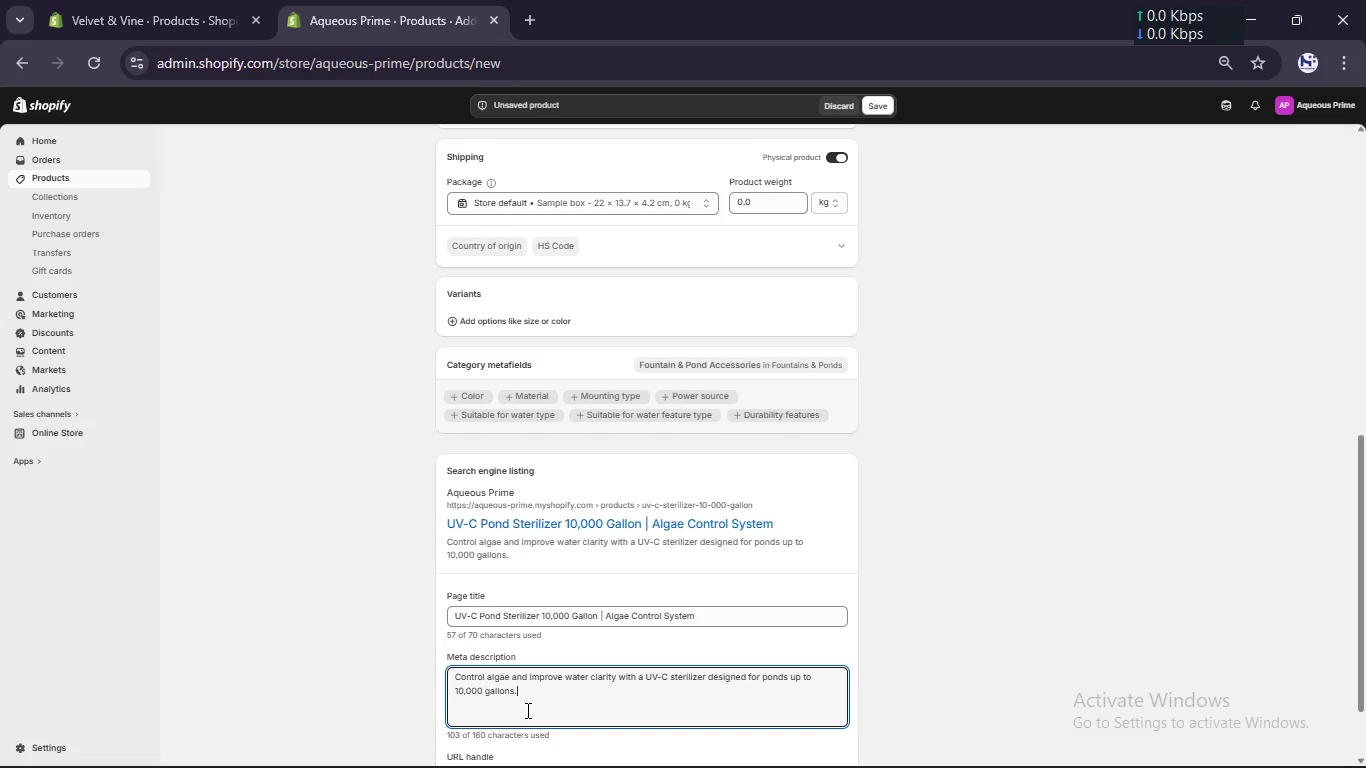 
scroll: coordinate [712, 522], scroll_direction: up, amount: 8.0
 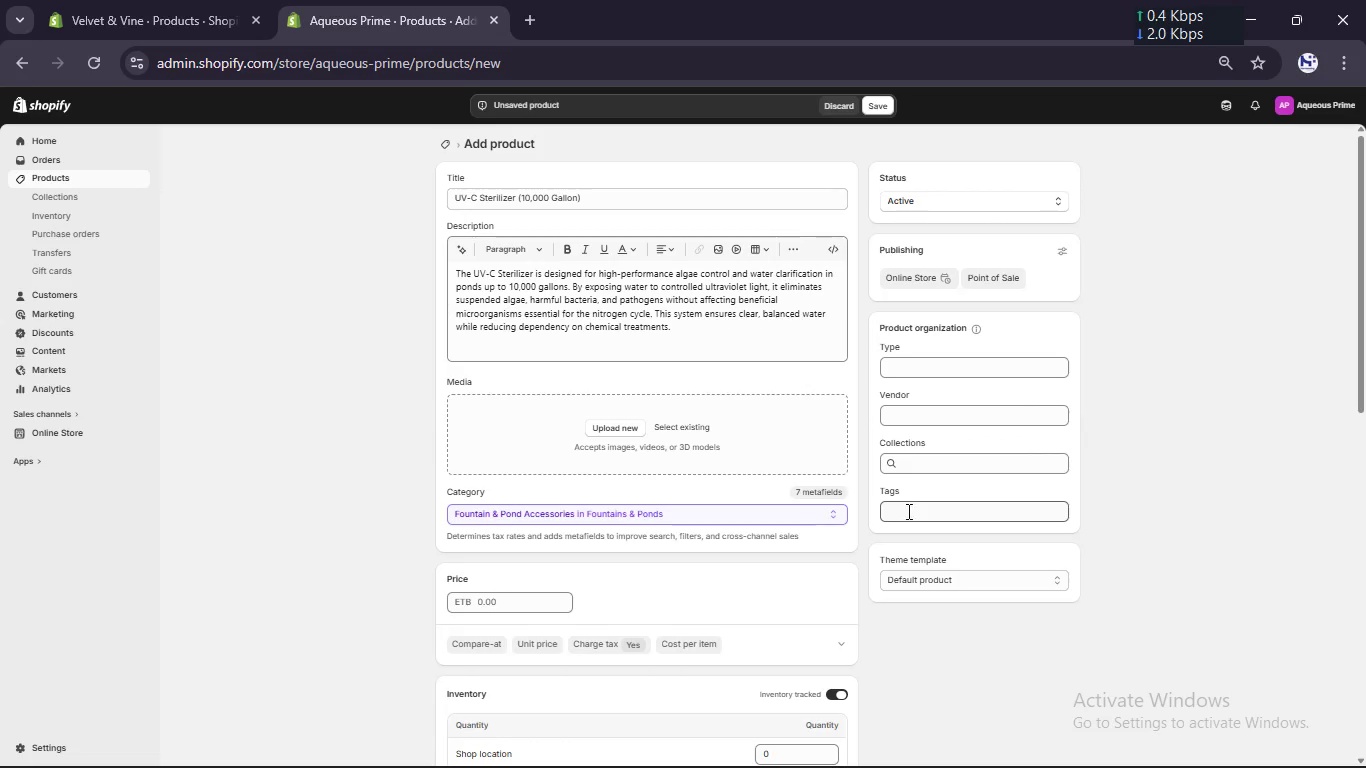 
left_click([907, 513])
 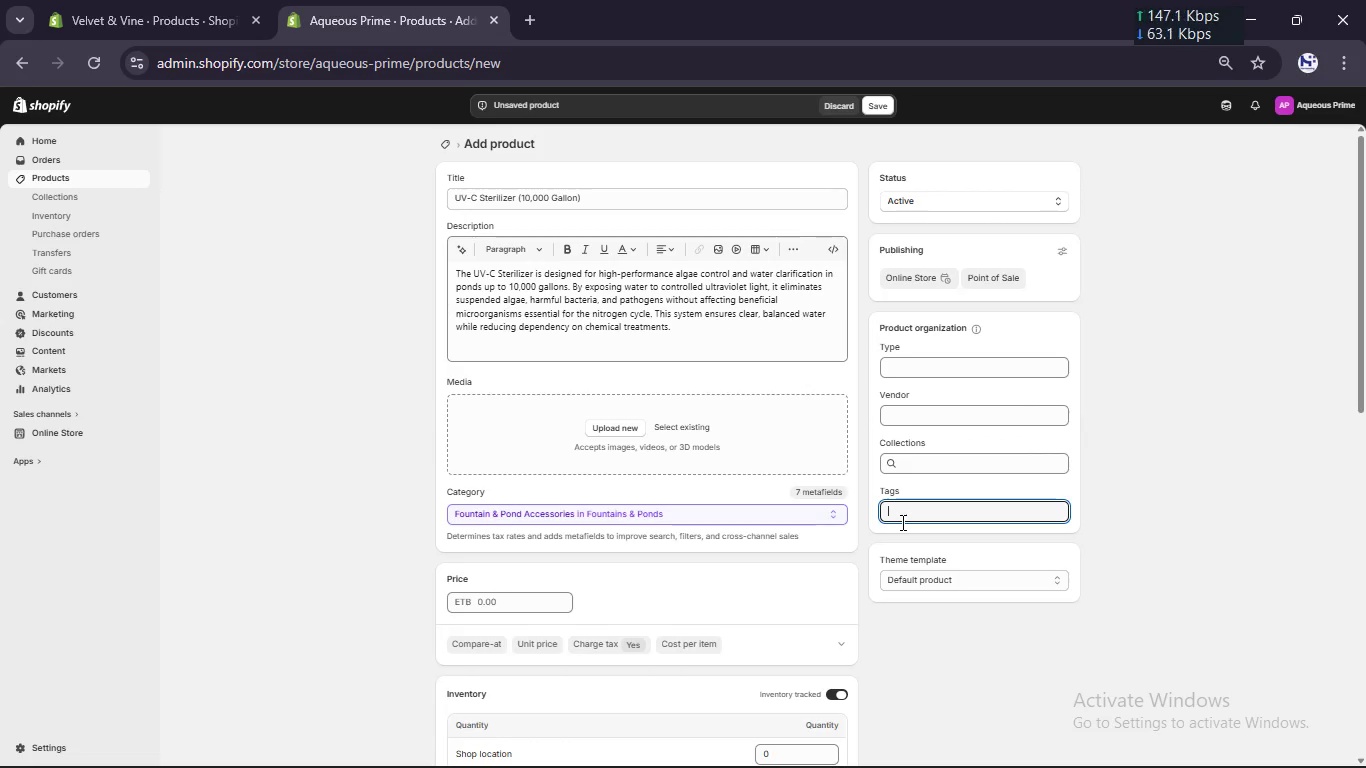 
key(U)
 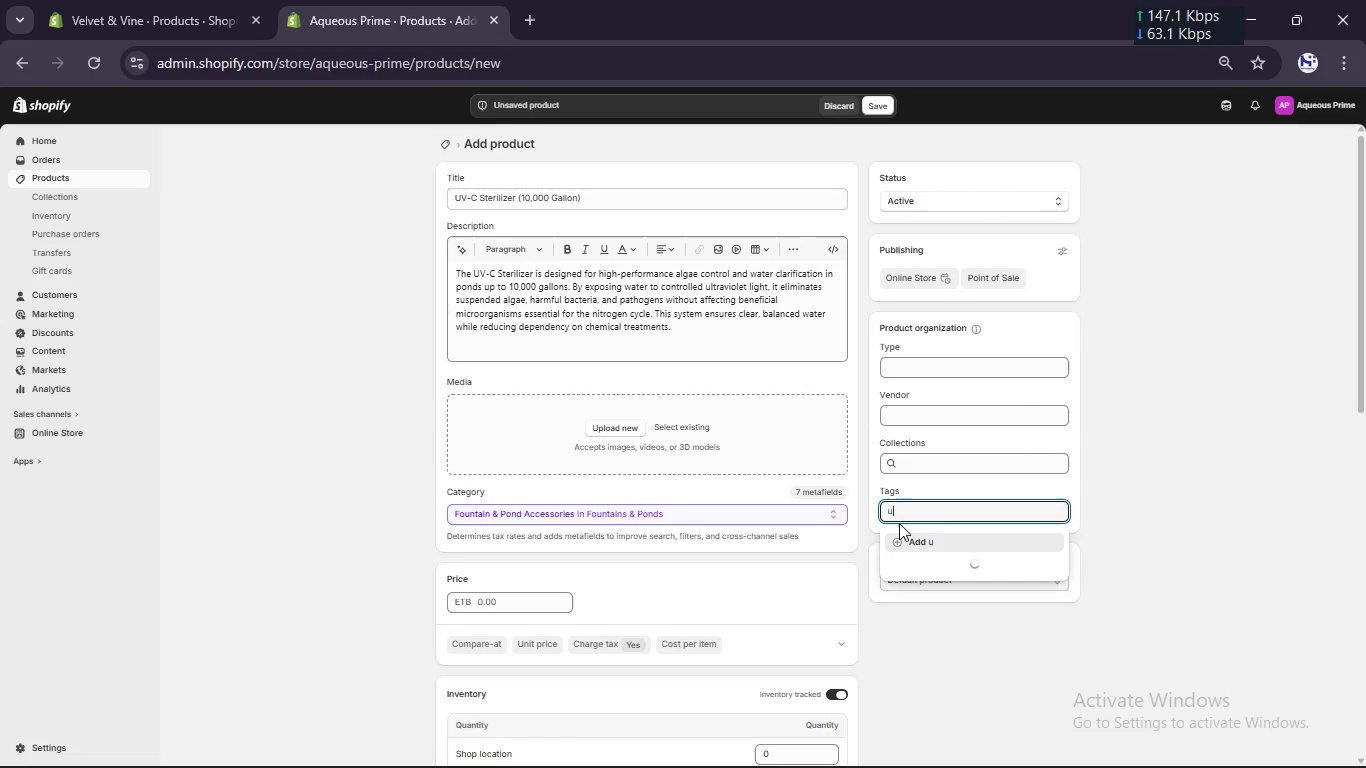 
type(v sterilizer)
 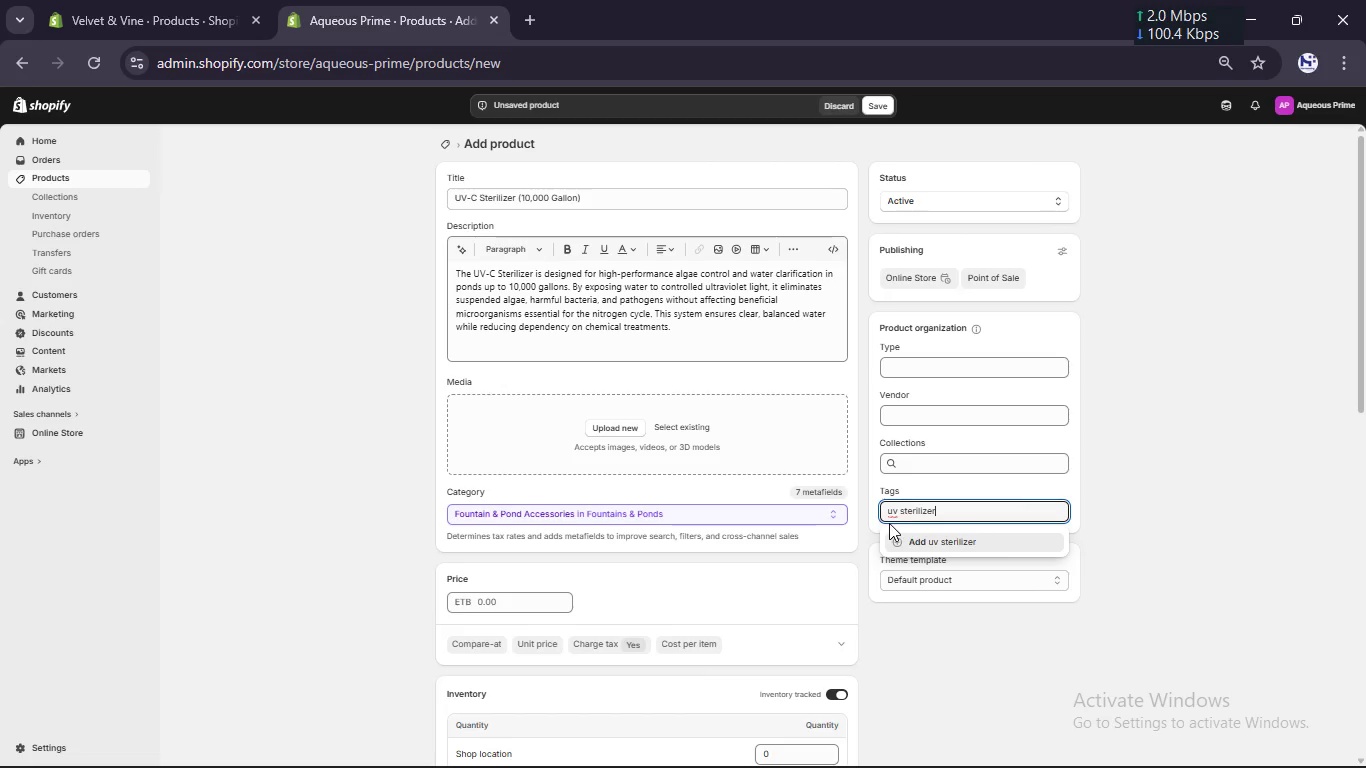 
key(Enter)
 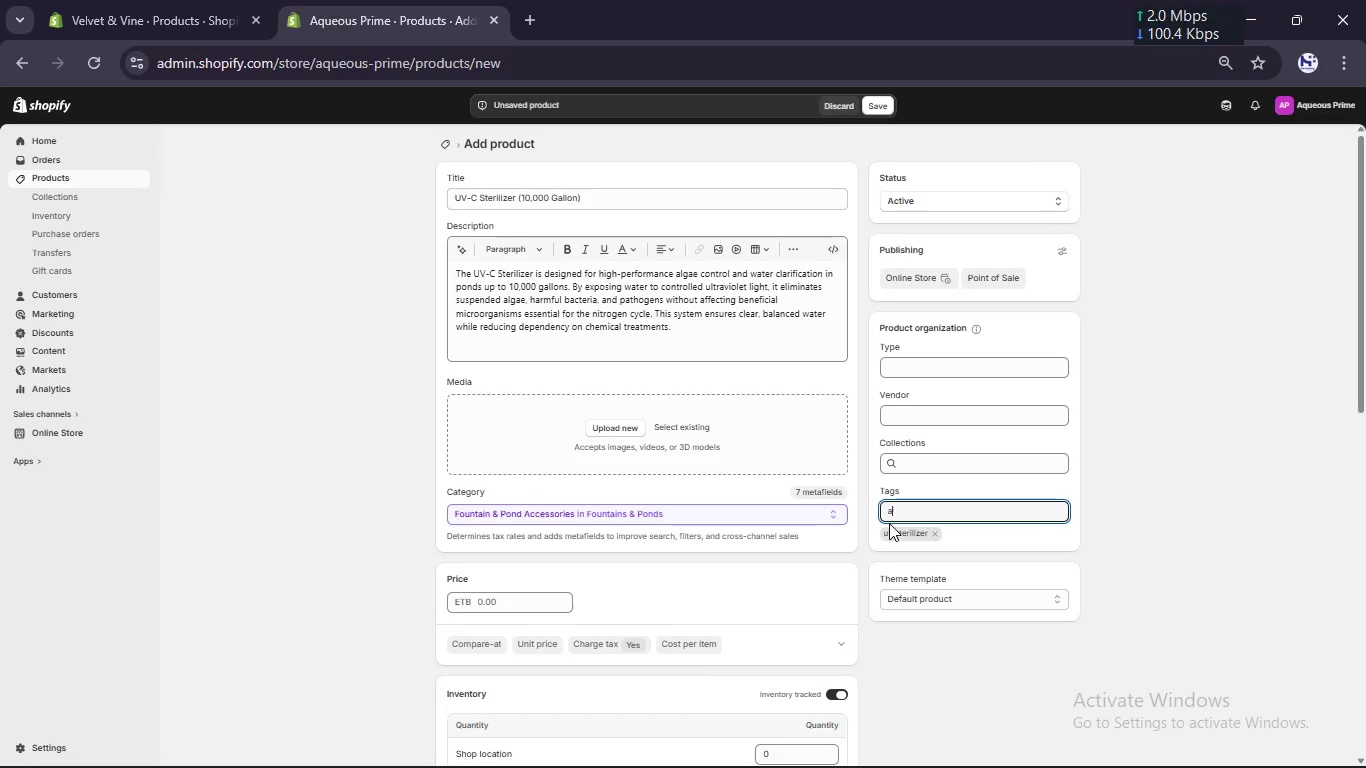 
type(algae control)
 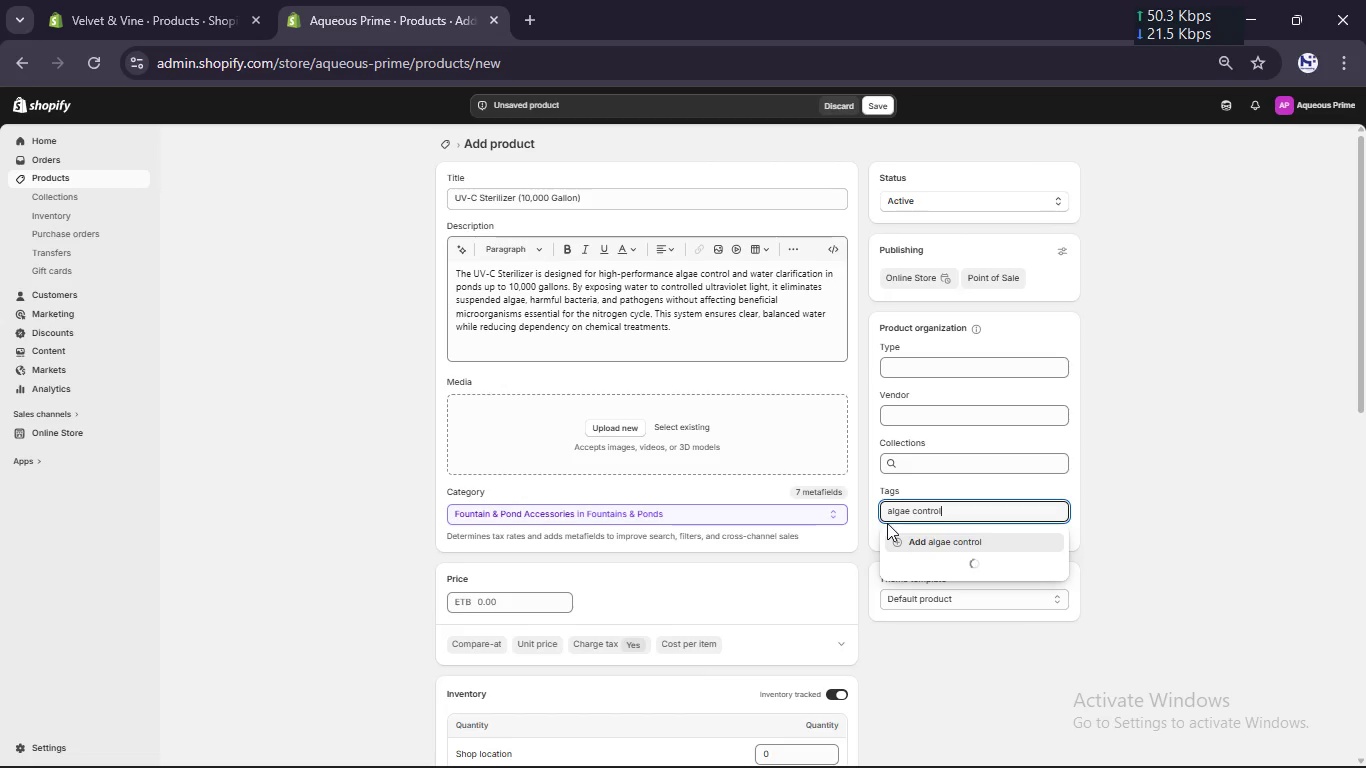 
key(Enter)
 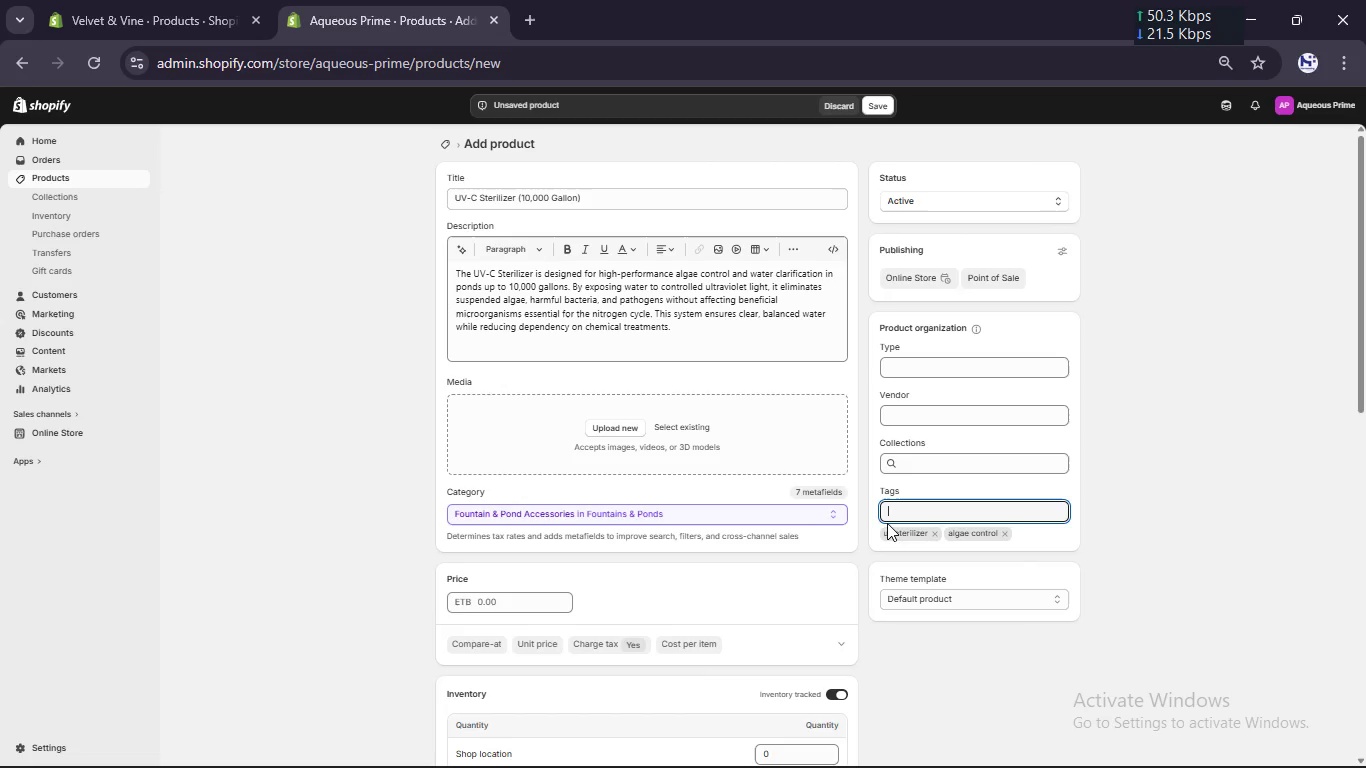 
type(pond filtration)
 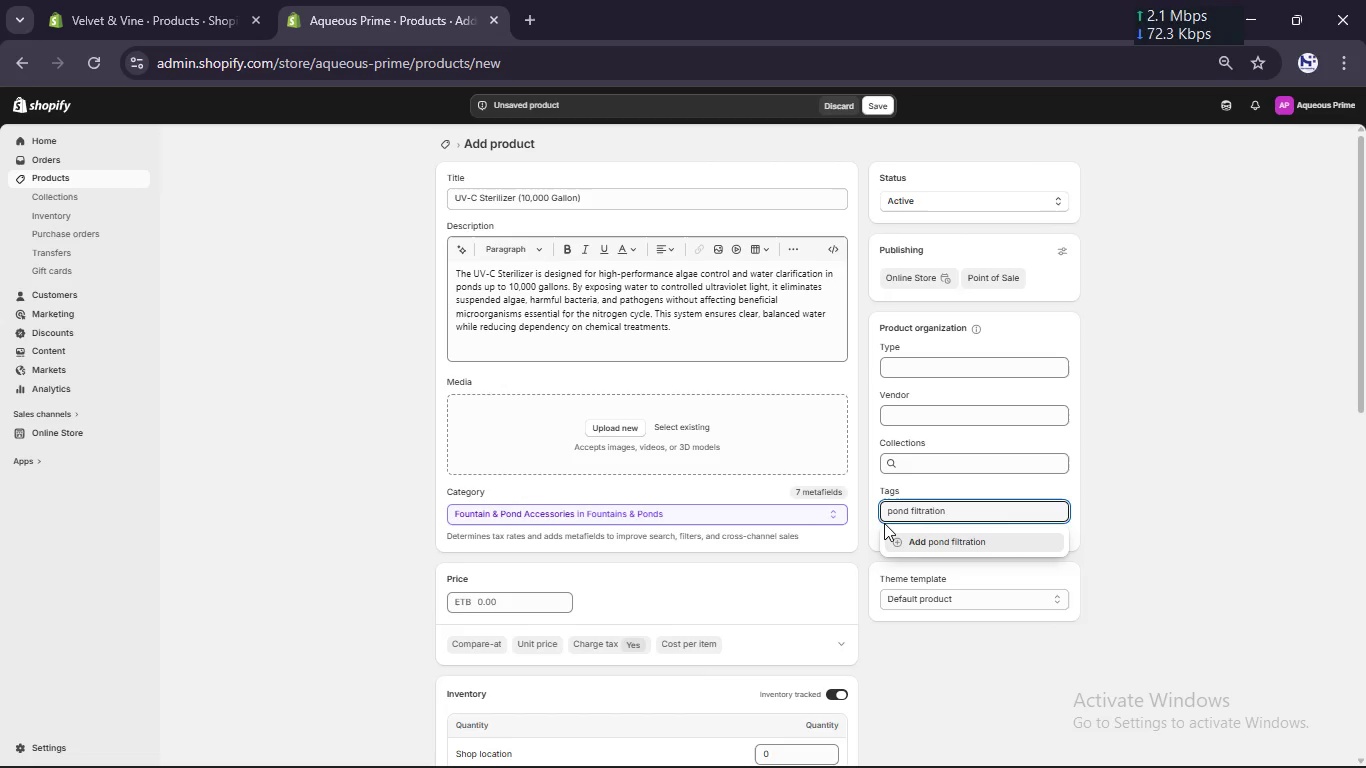 
key(Enter)
 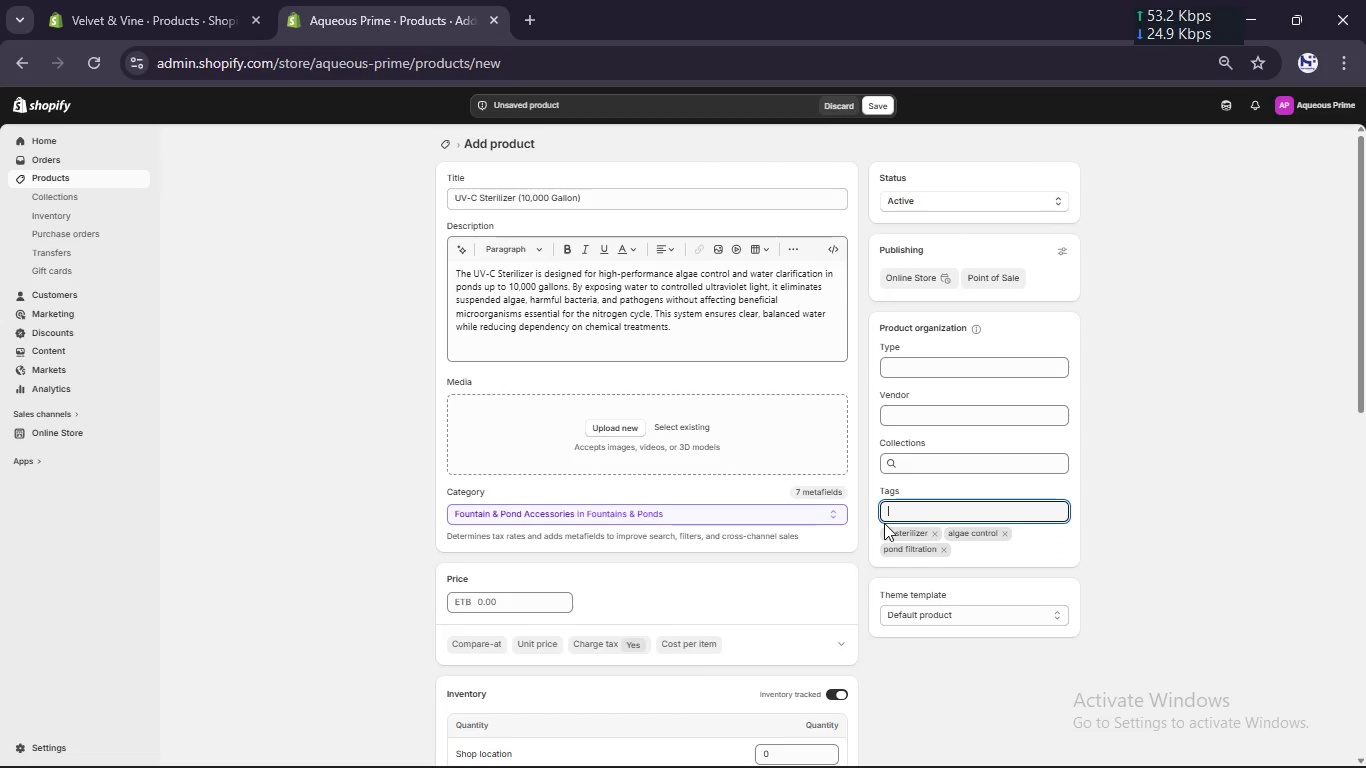 
type(water clarity)
 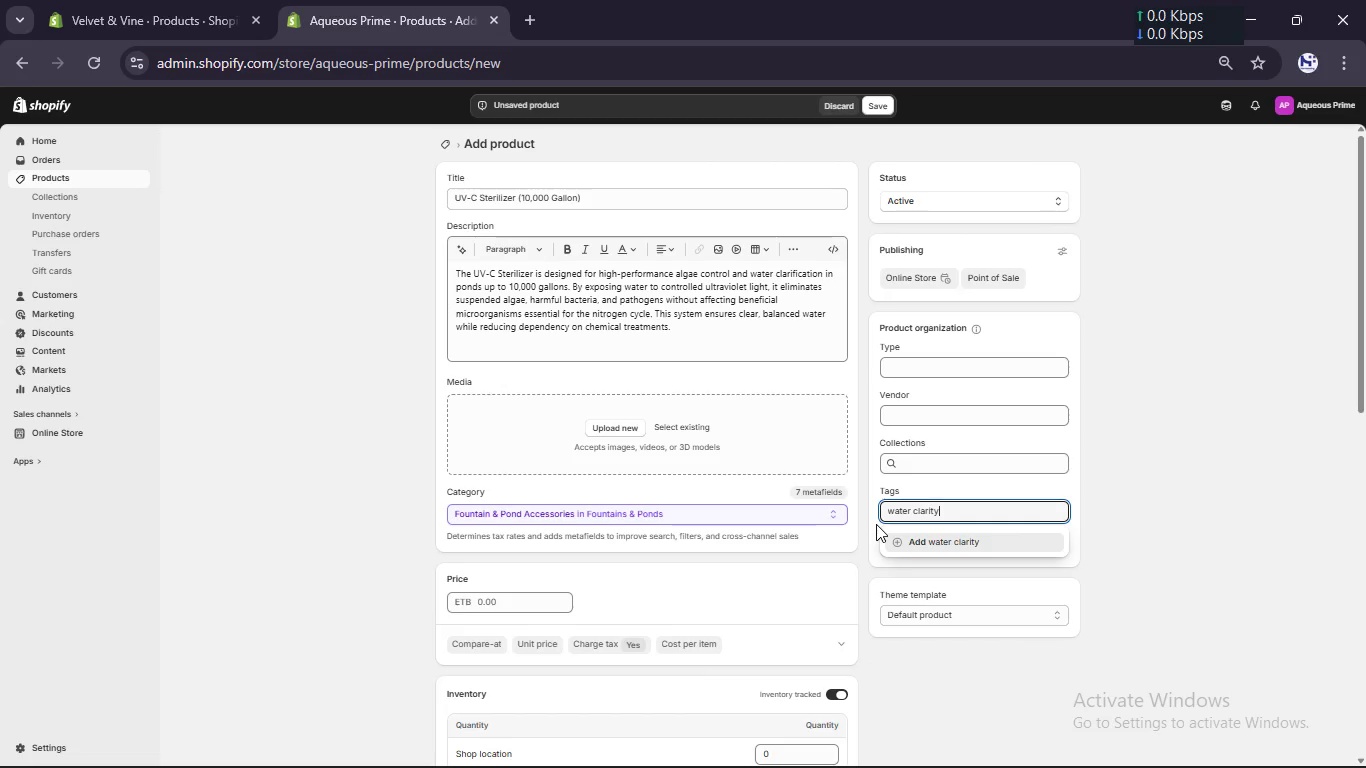 
wait(48.73)
 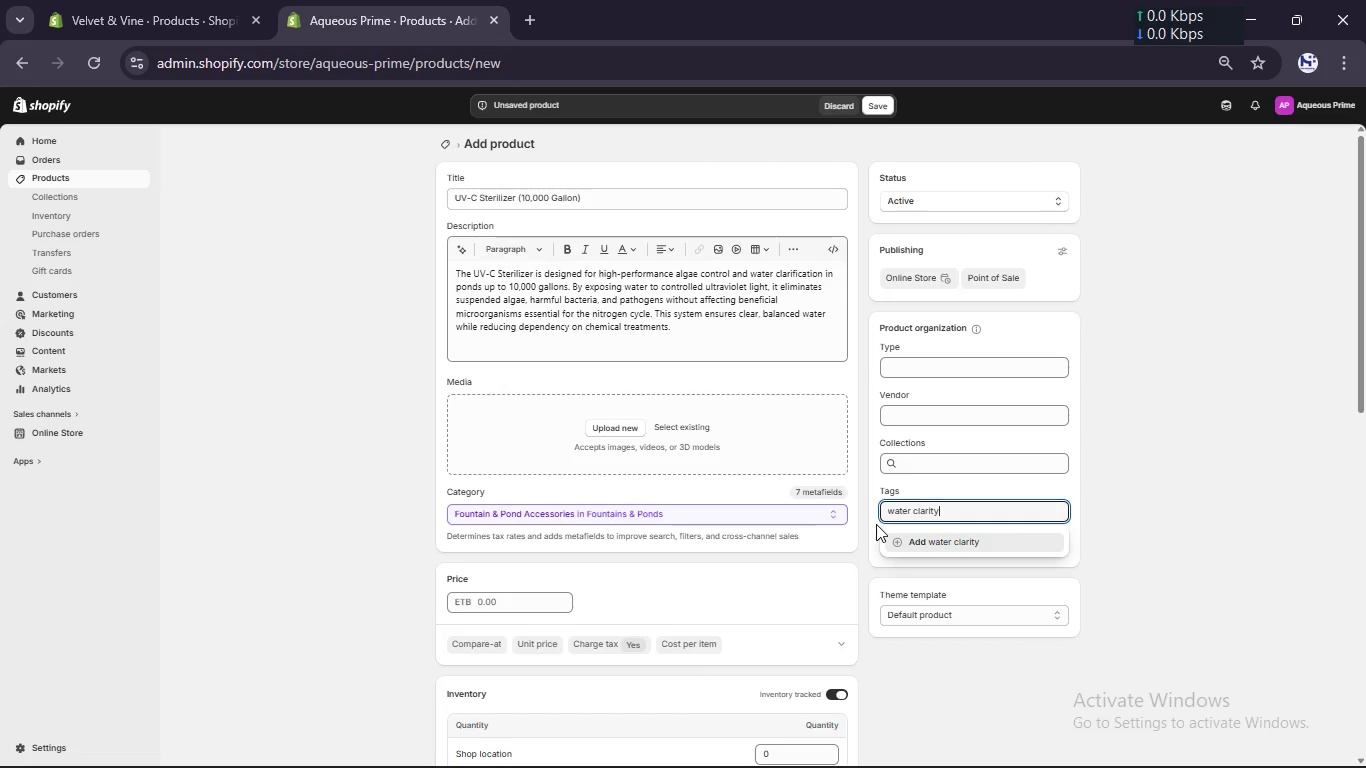 
left_click([934, 459])
 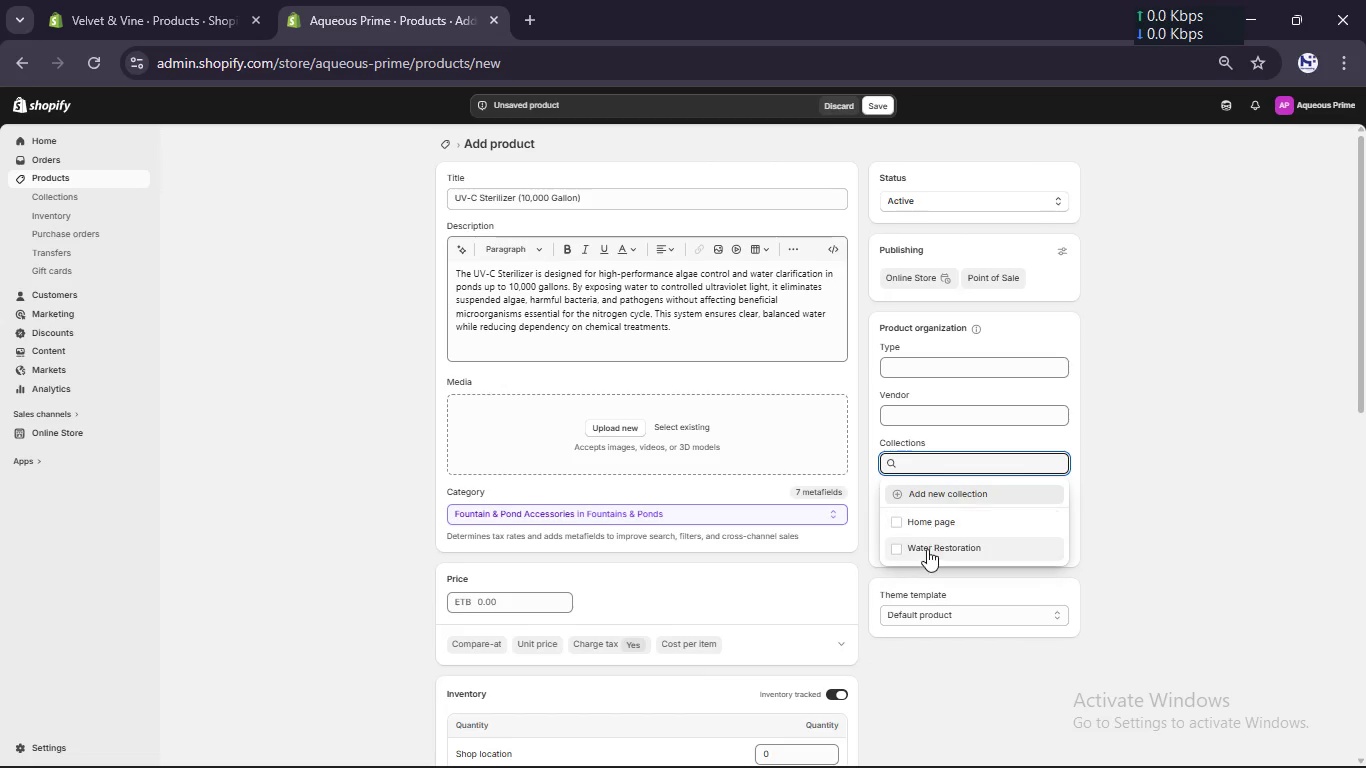 
left_click([926, 551])
 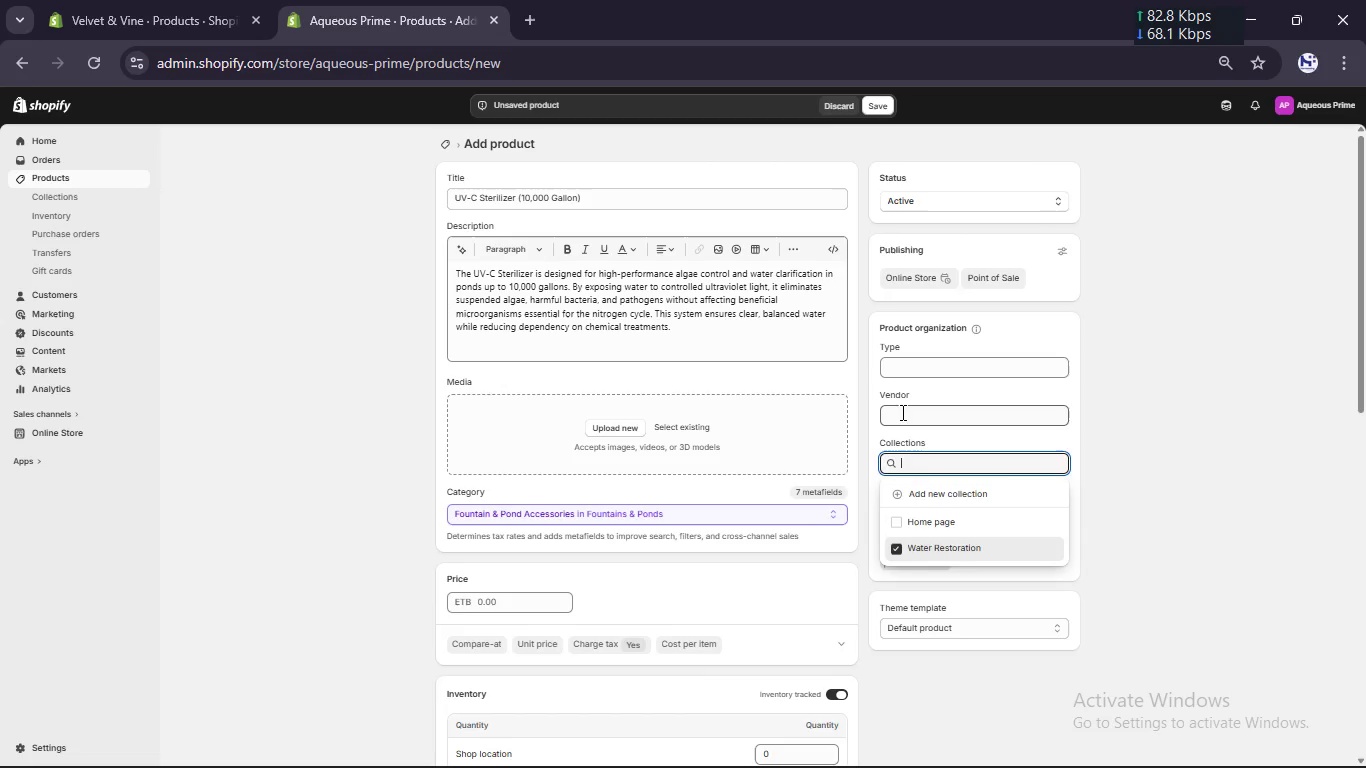 
left_click([899, 407])
 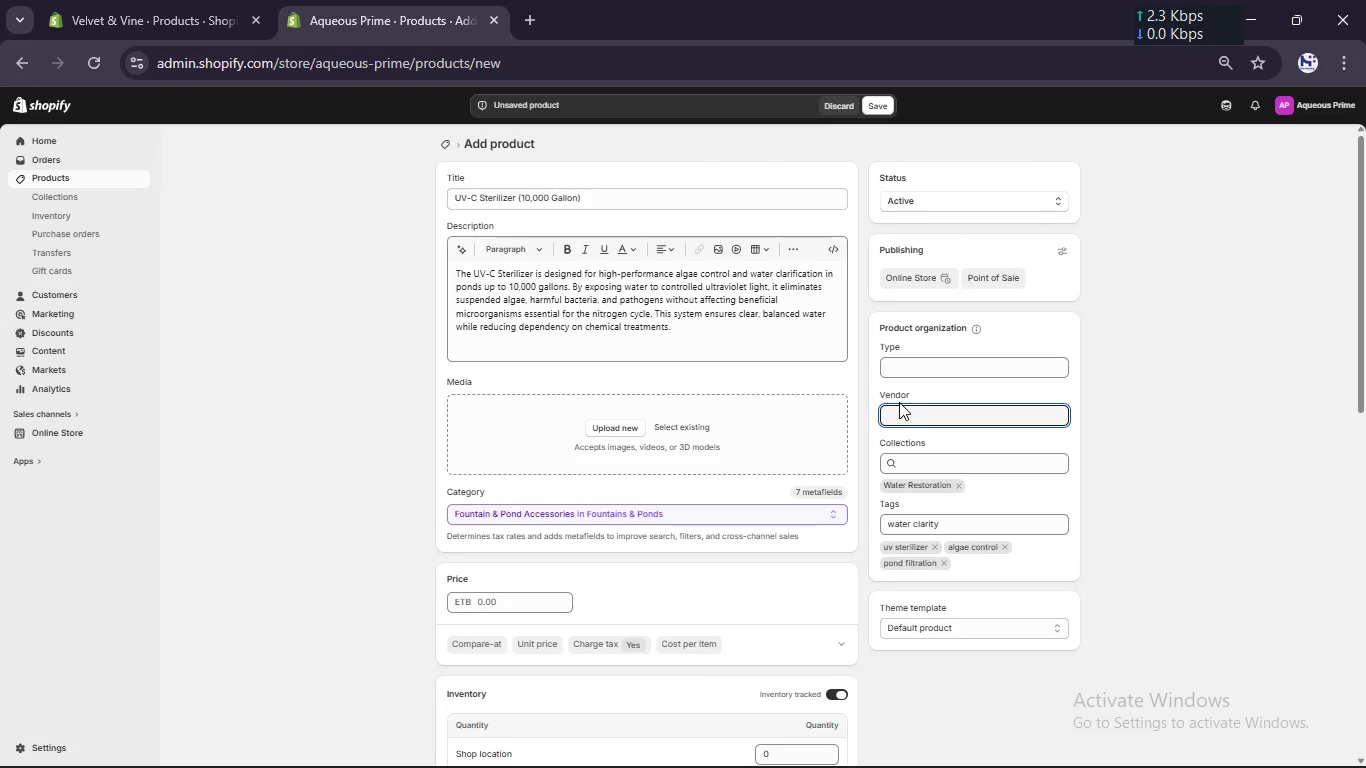 
type(Aqu)
key(Backspace)
type(ueous Prime)
 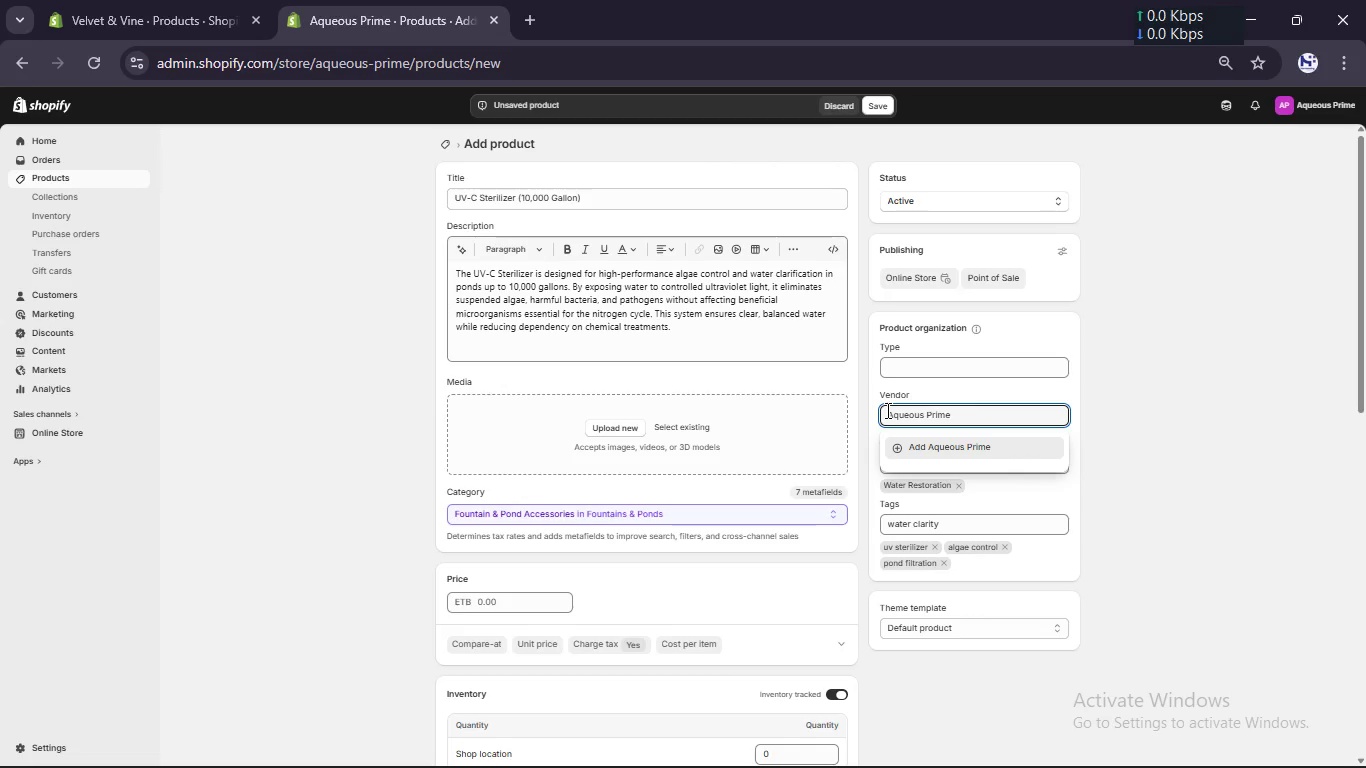 
left_click_drag(start_coordinate=[973, 454], to_coordinate=[958, 454])
 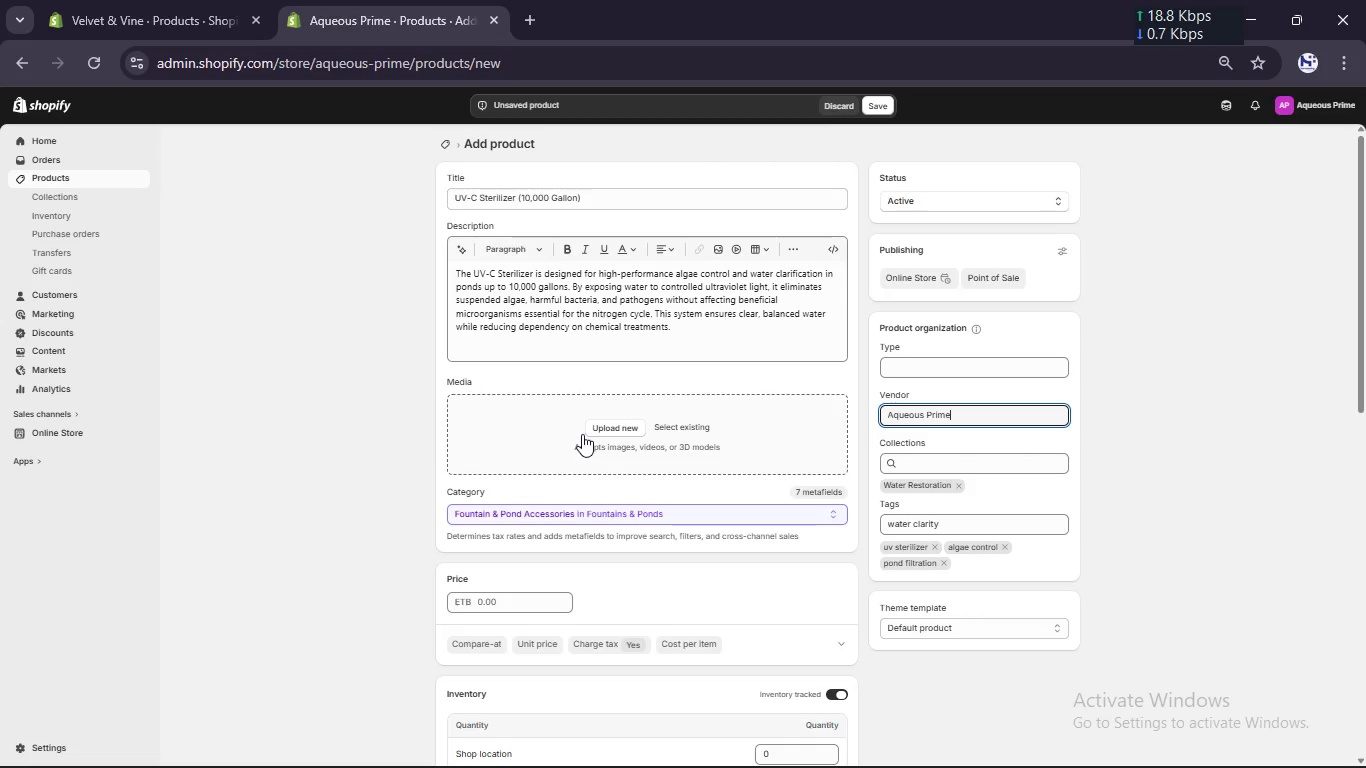 
wait(12.36)
 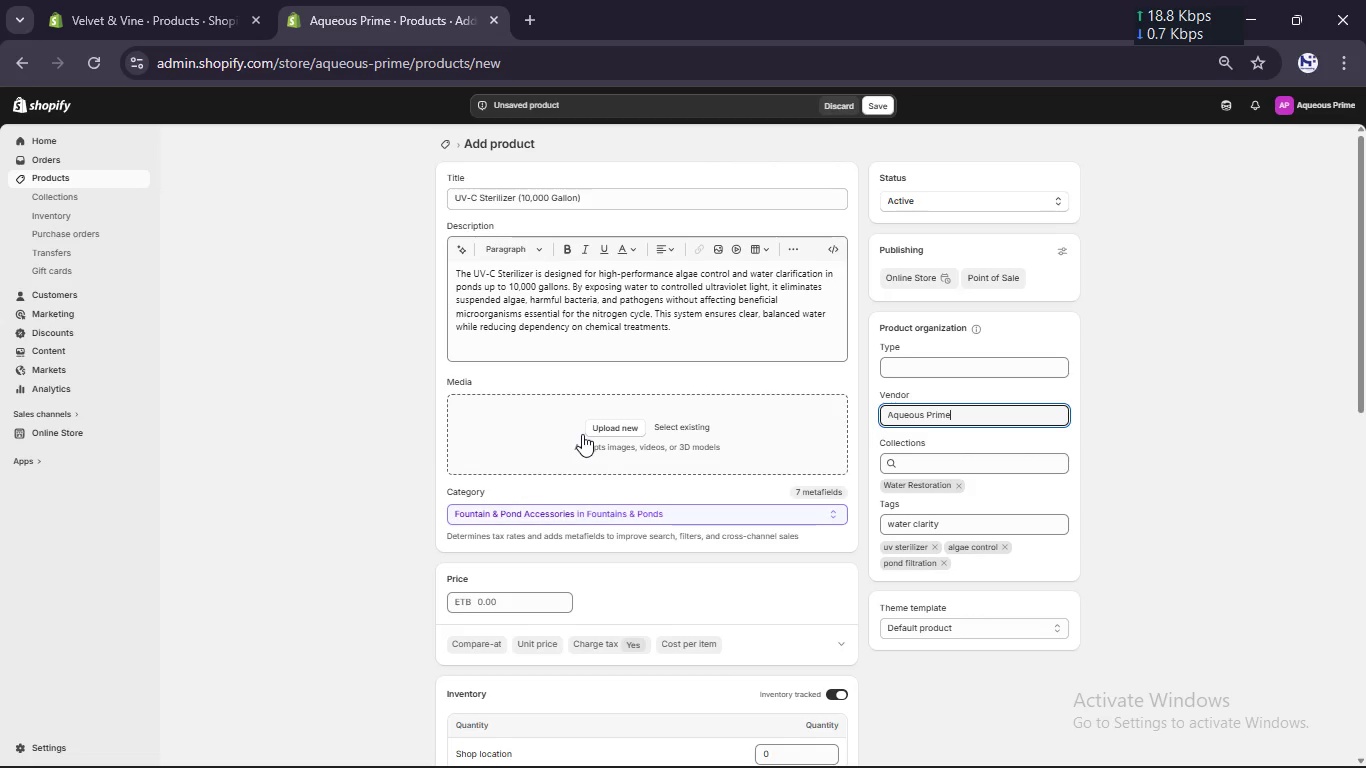 
scroll: coordinate [540, 522], scroll_direction: none, amount: 0.0
 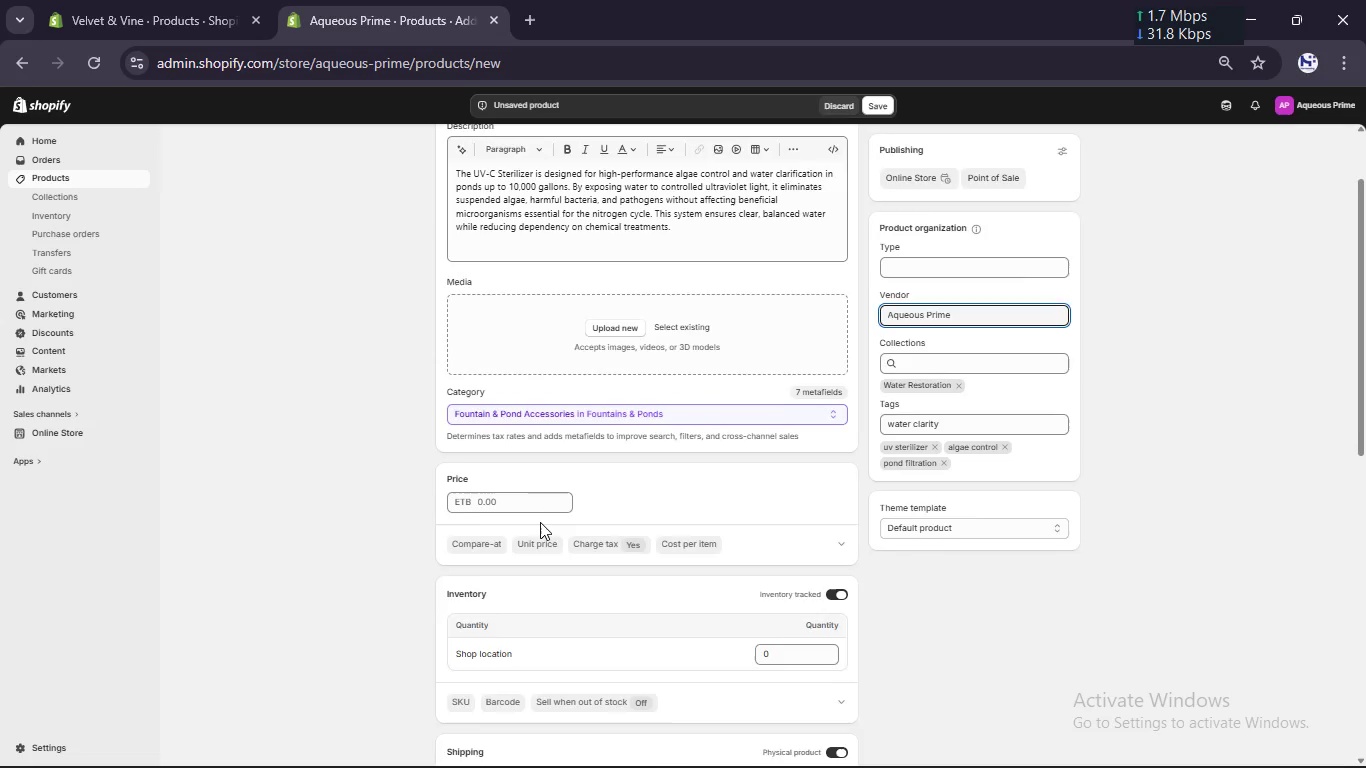 
scroll: coordinate [540, 522], scroll_direction: down, amount: 1.0
 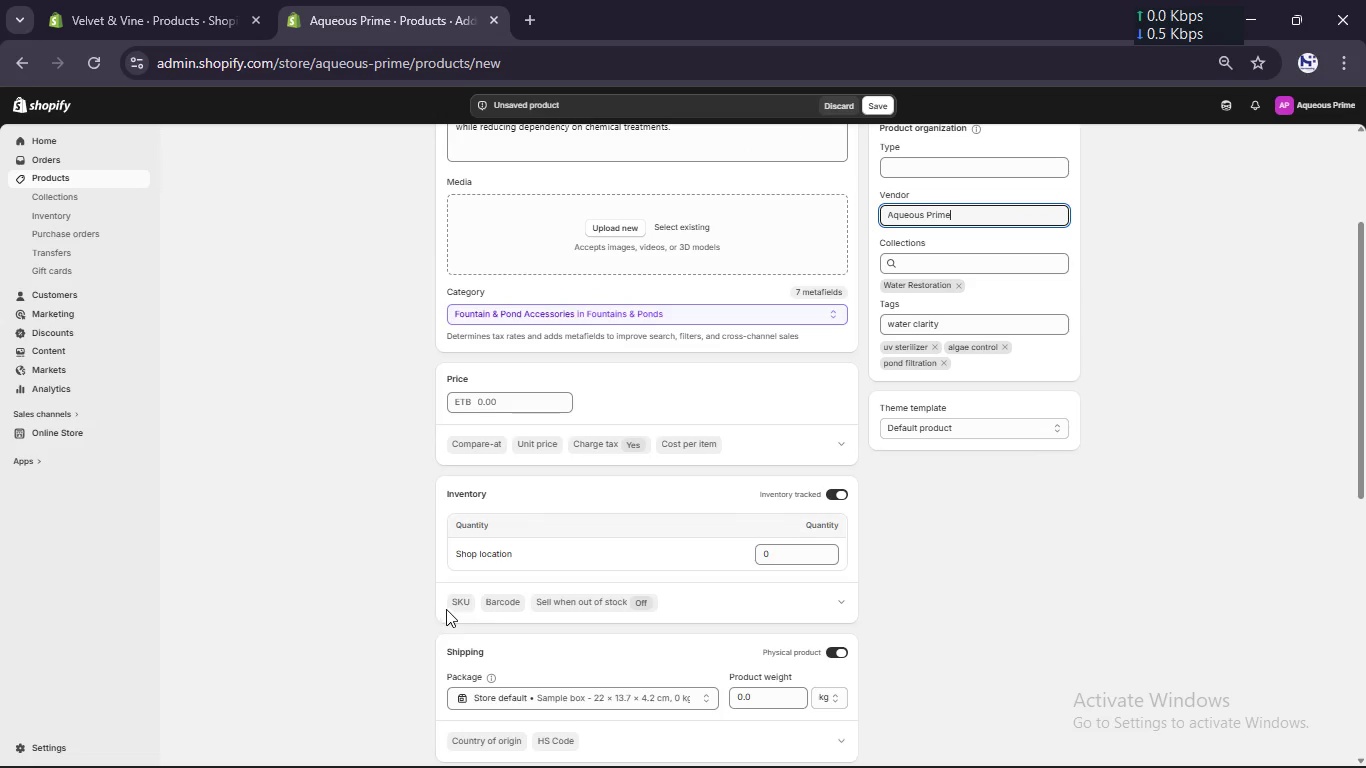 
left_click([465, 596])
 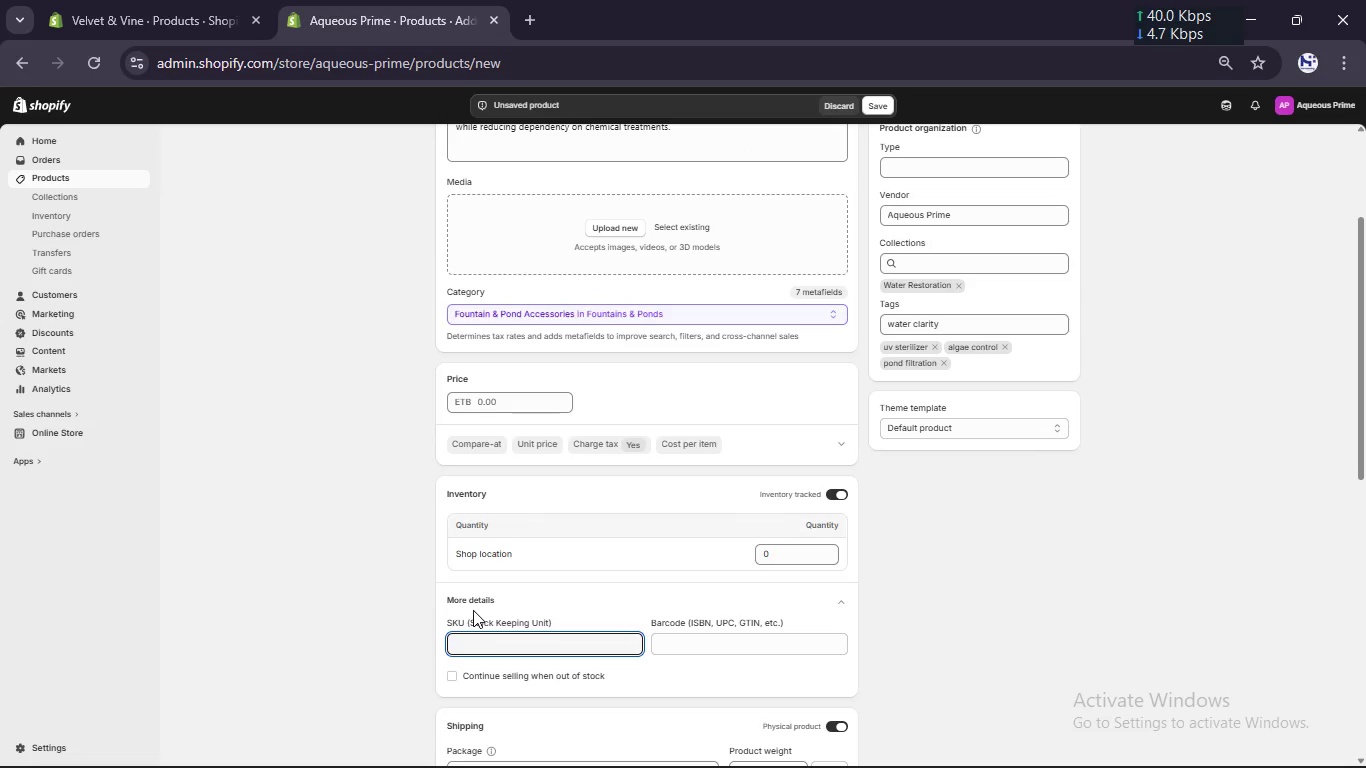 
type(AQP-UV-)
 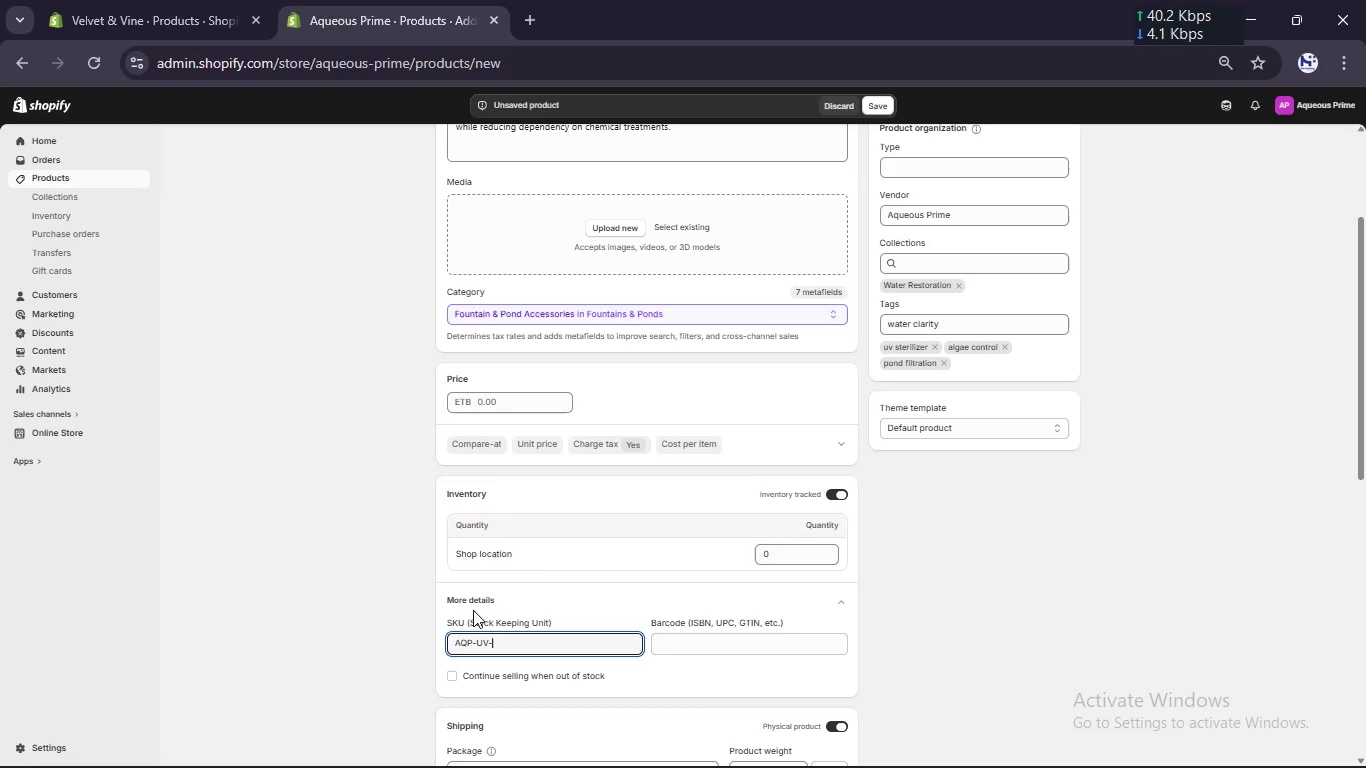 
wait(8.39)
 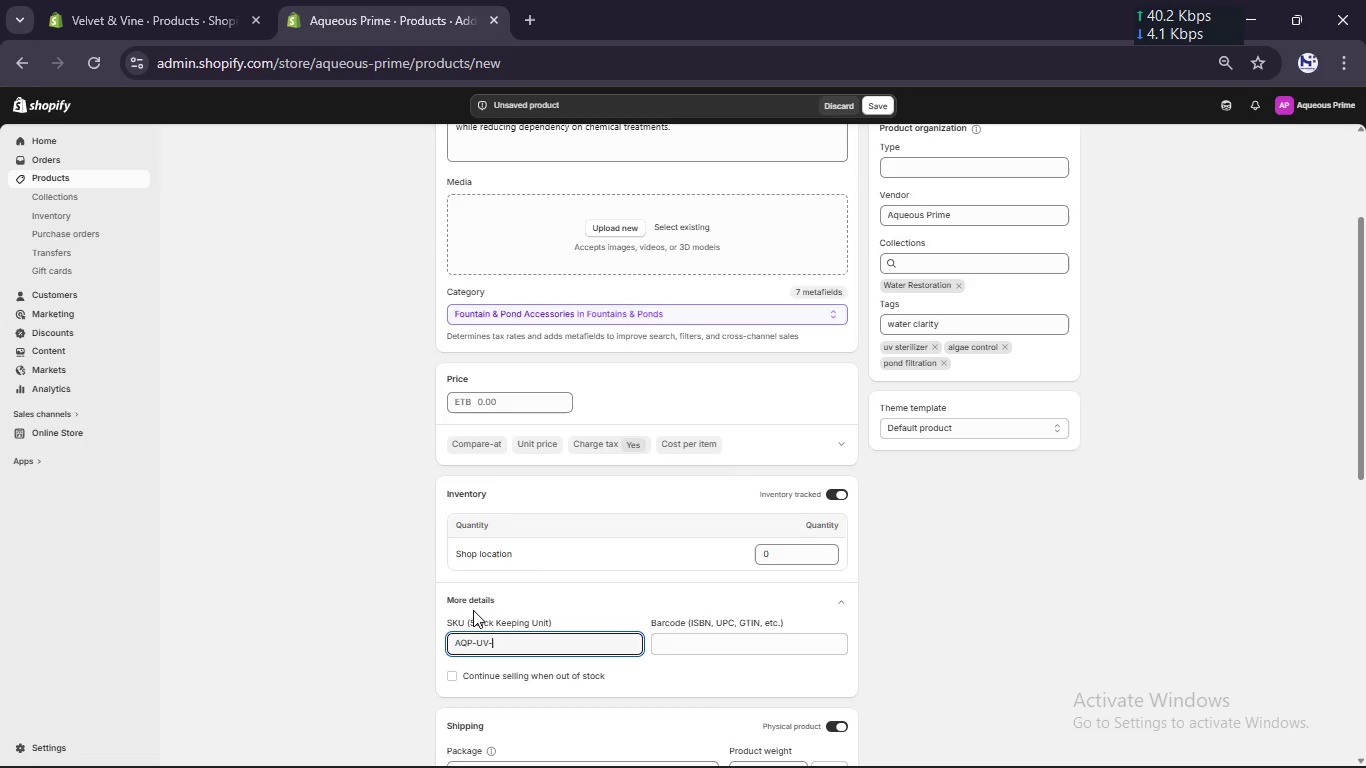 
type(001)
 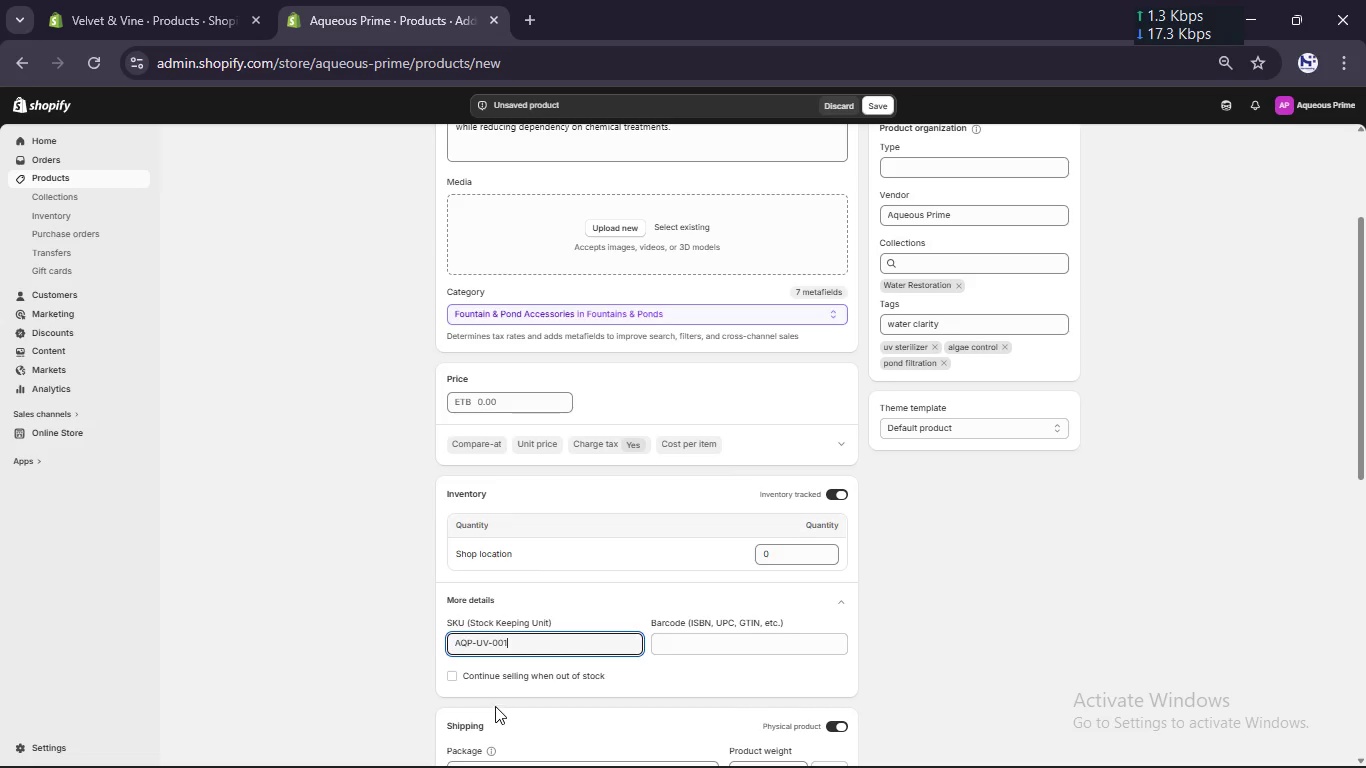 
left_click([485, 677])
 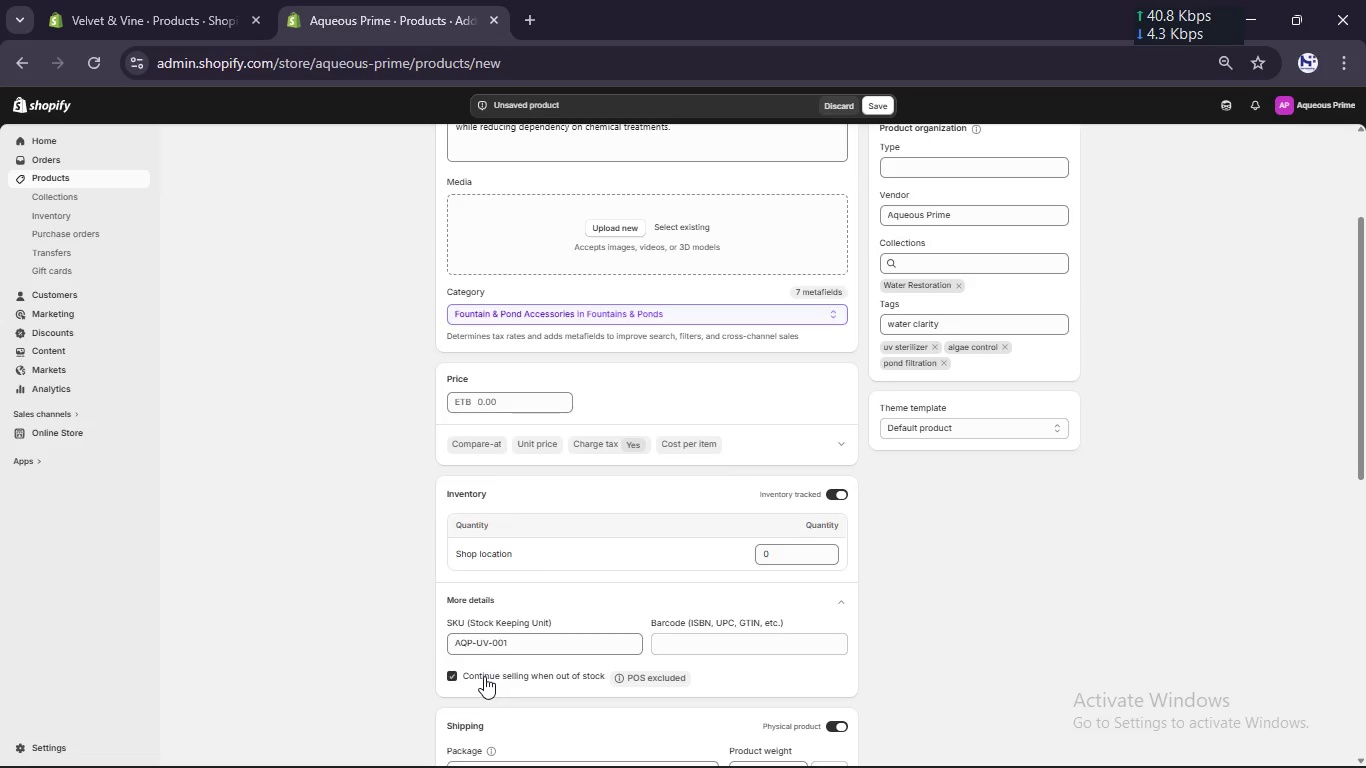 
scroll: coordinate [592, 581], scroll_direction: down, amount: 4.0
 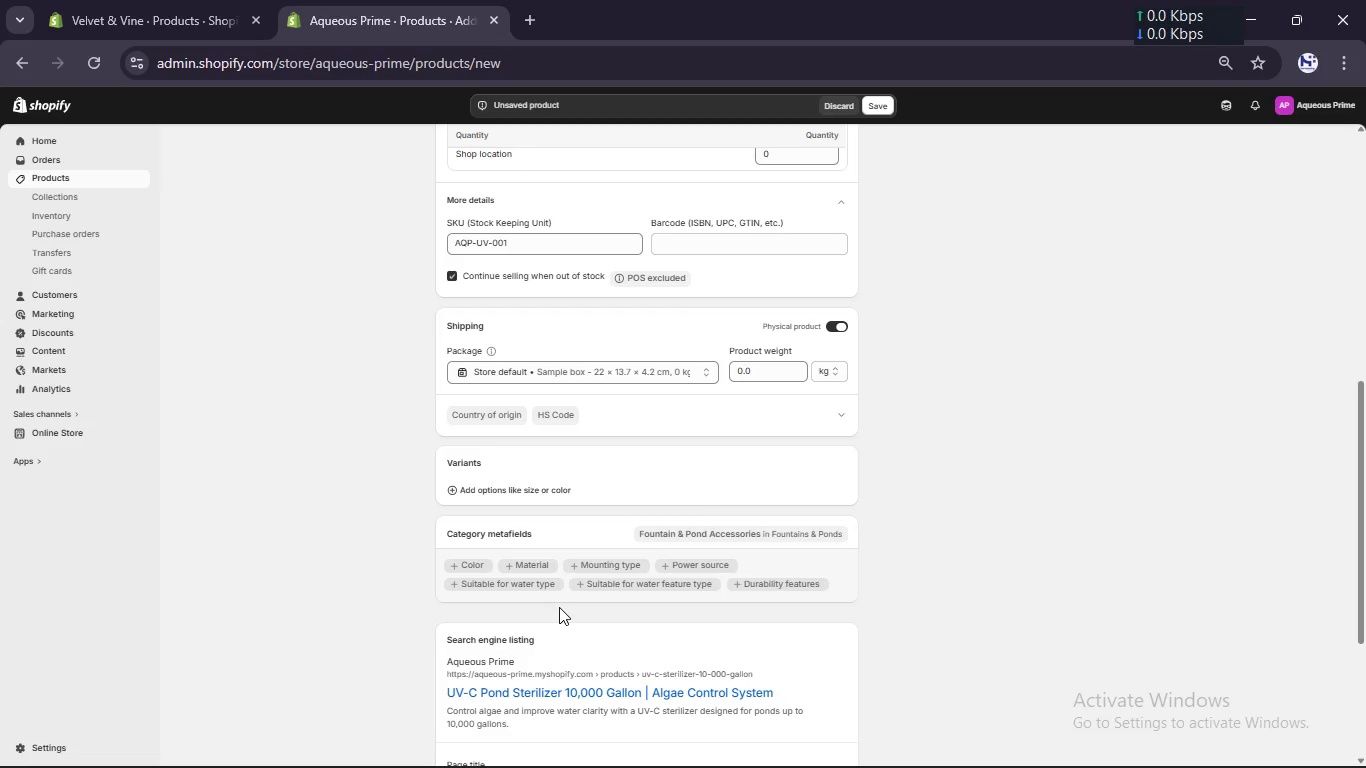 
wait(153.16)
 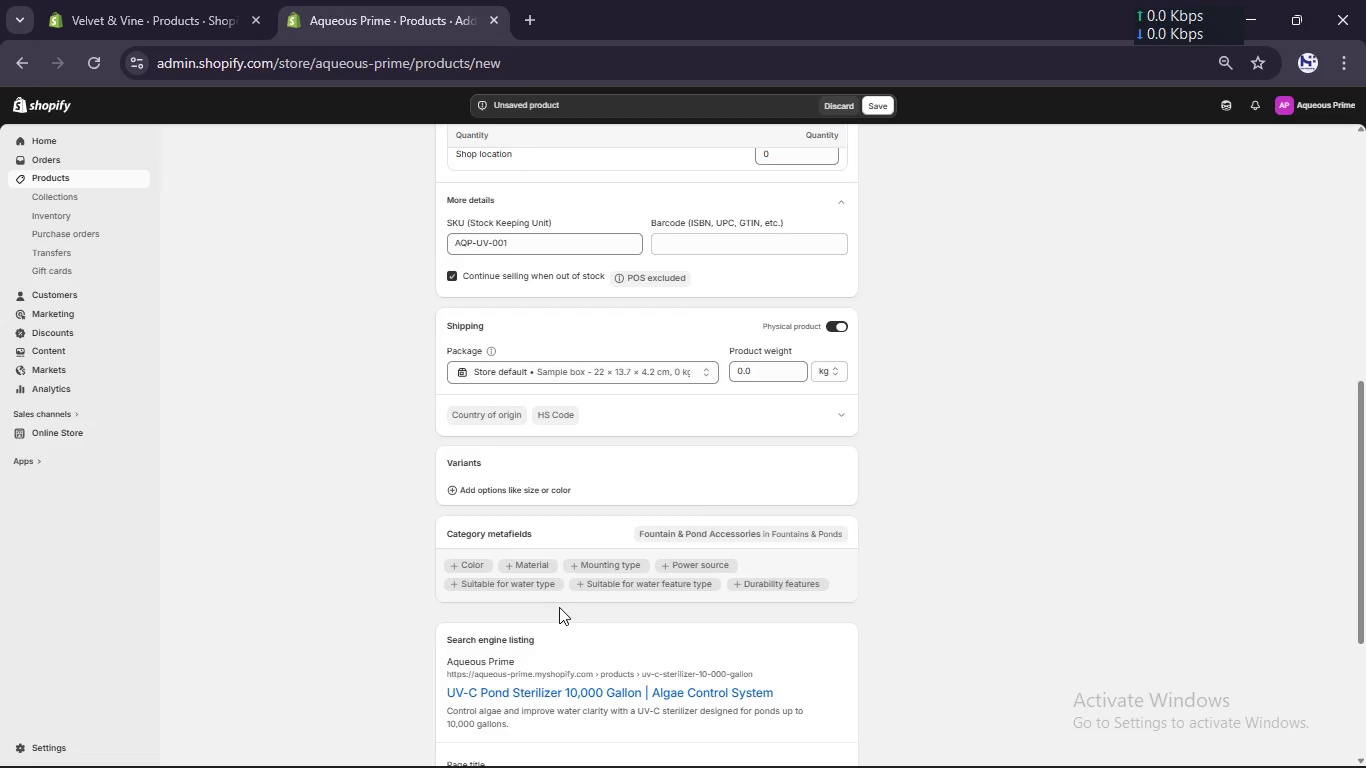 
left_click([1233, 764])
 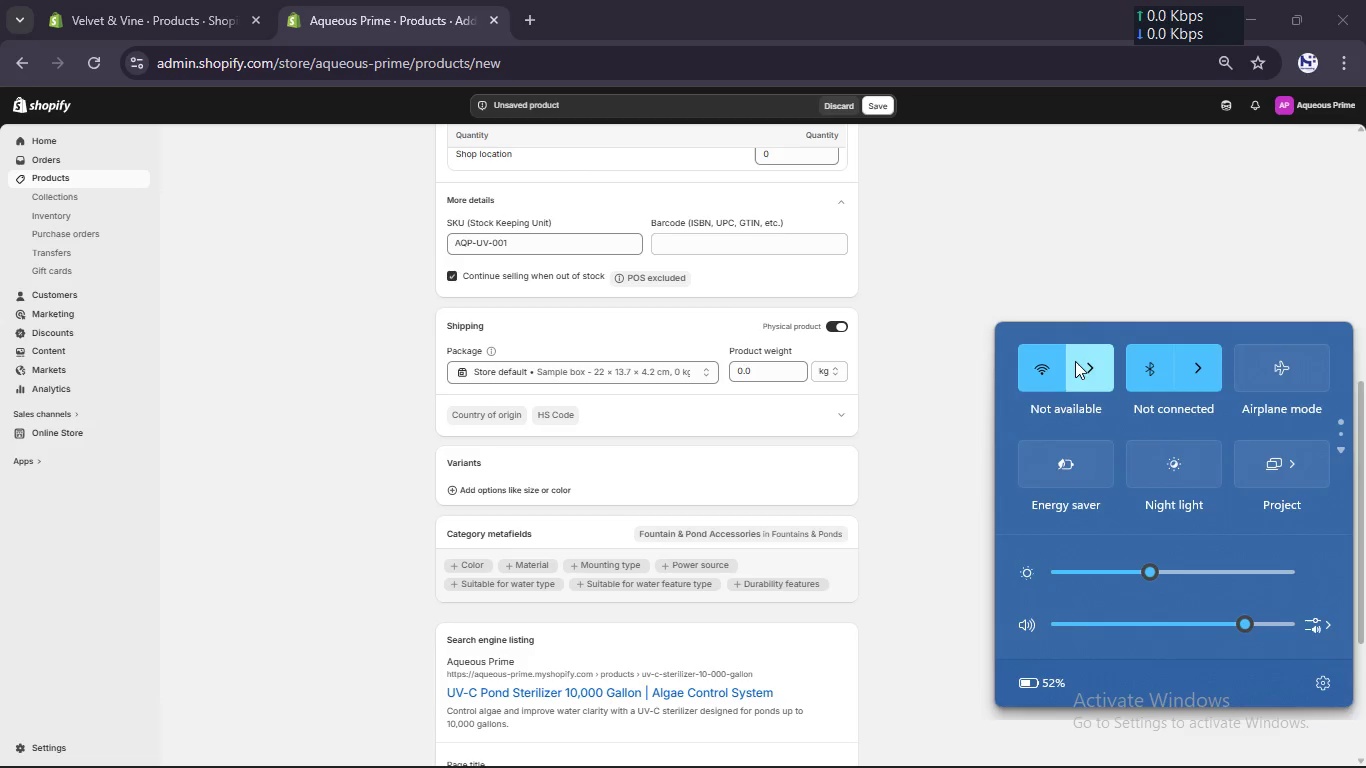 
left_click([1080, 358])
 